 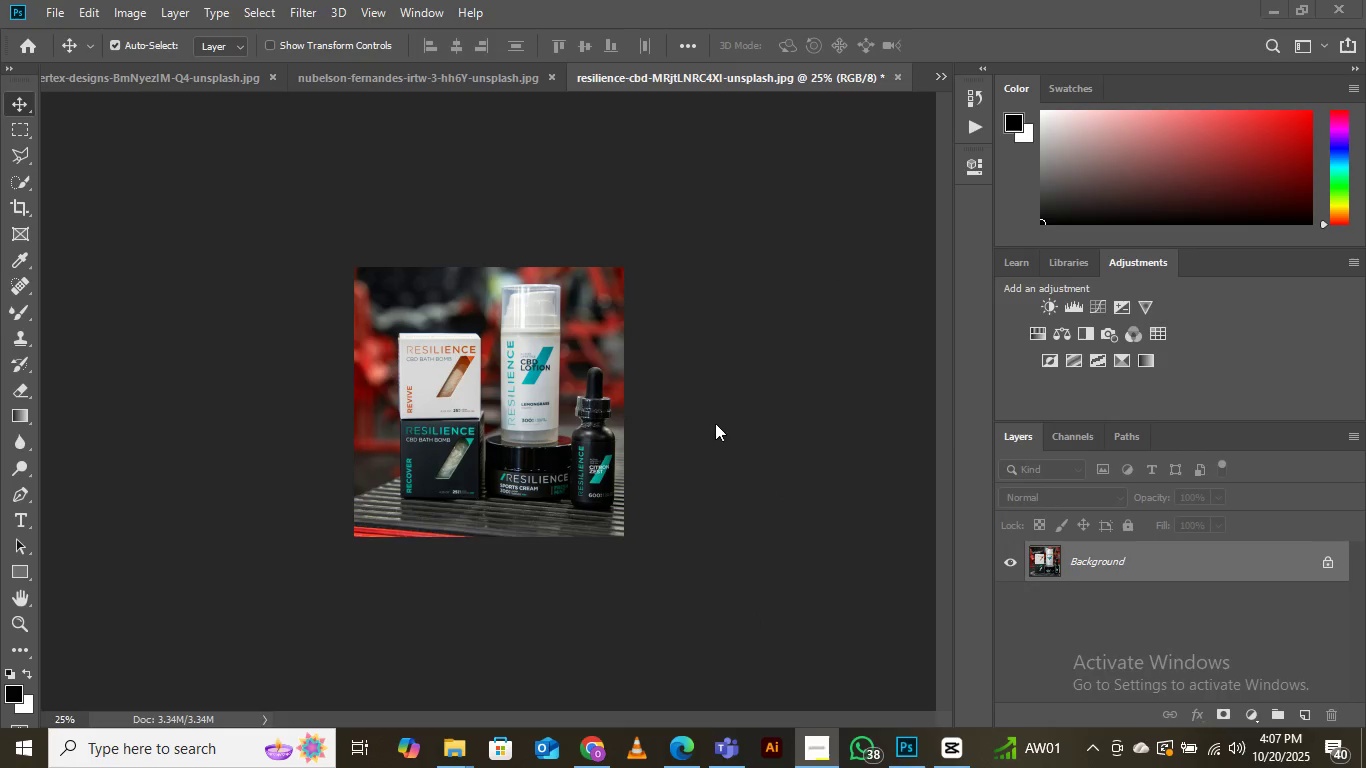 
left_click([940, 75])
 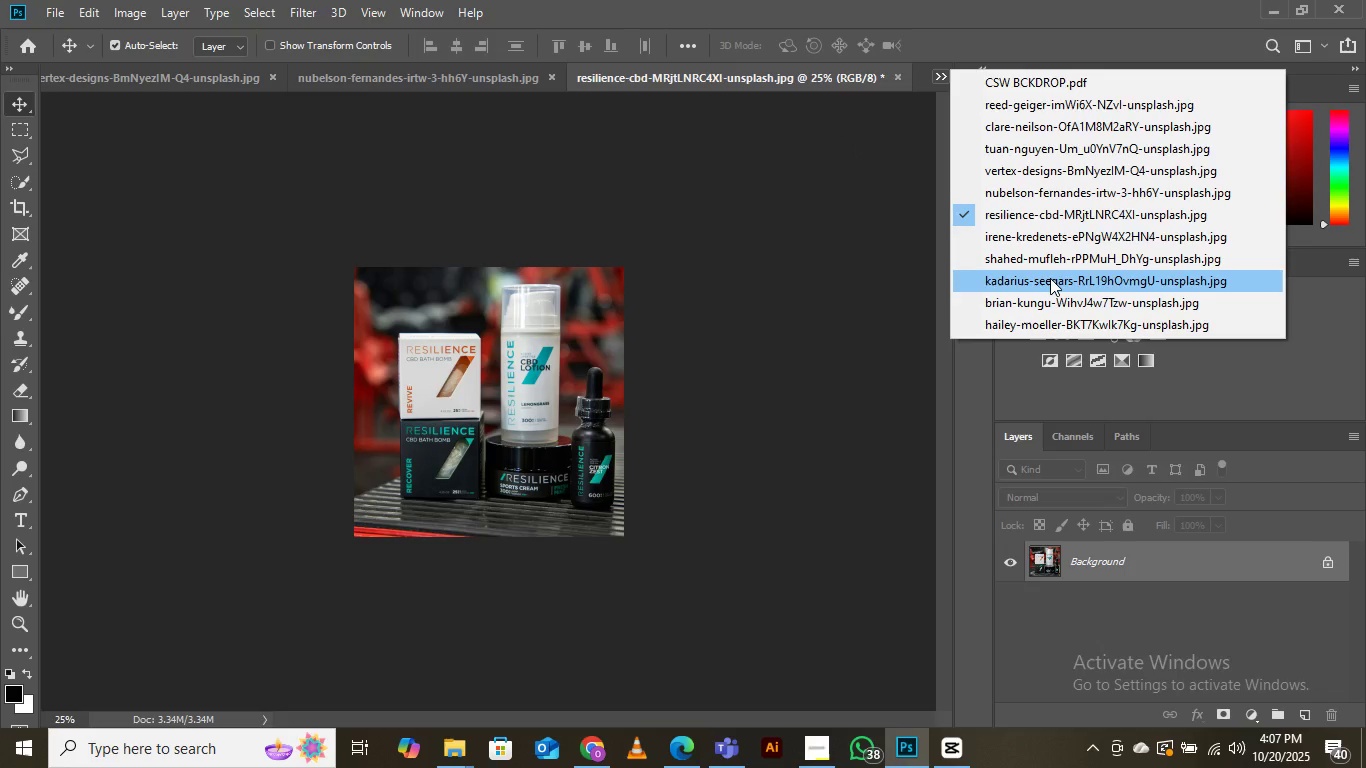 
wait(9.36)
 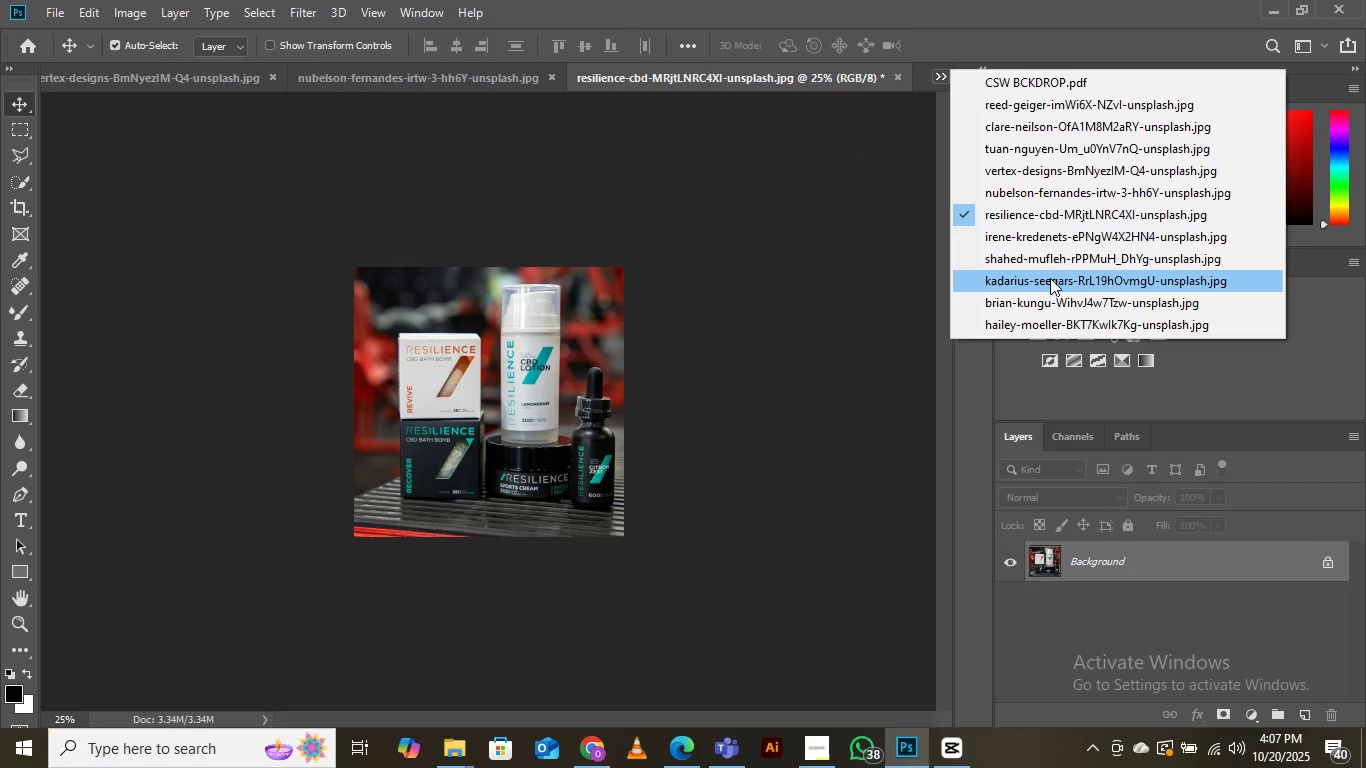 
left_click([1016, 236])
 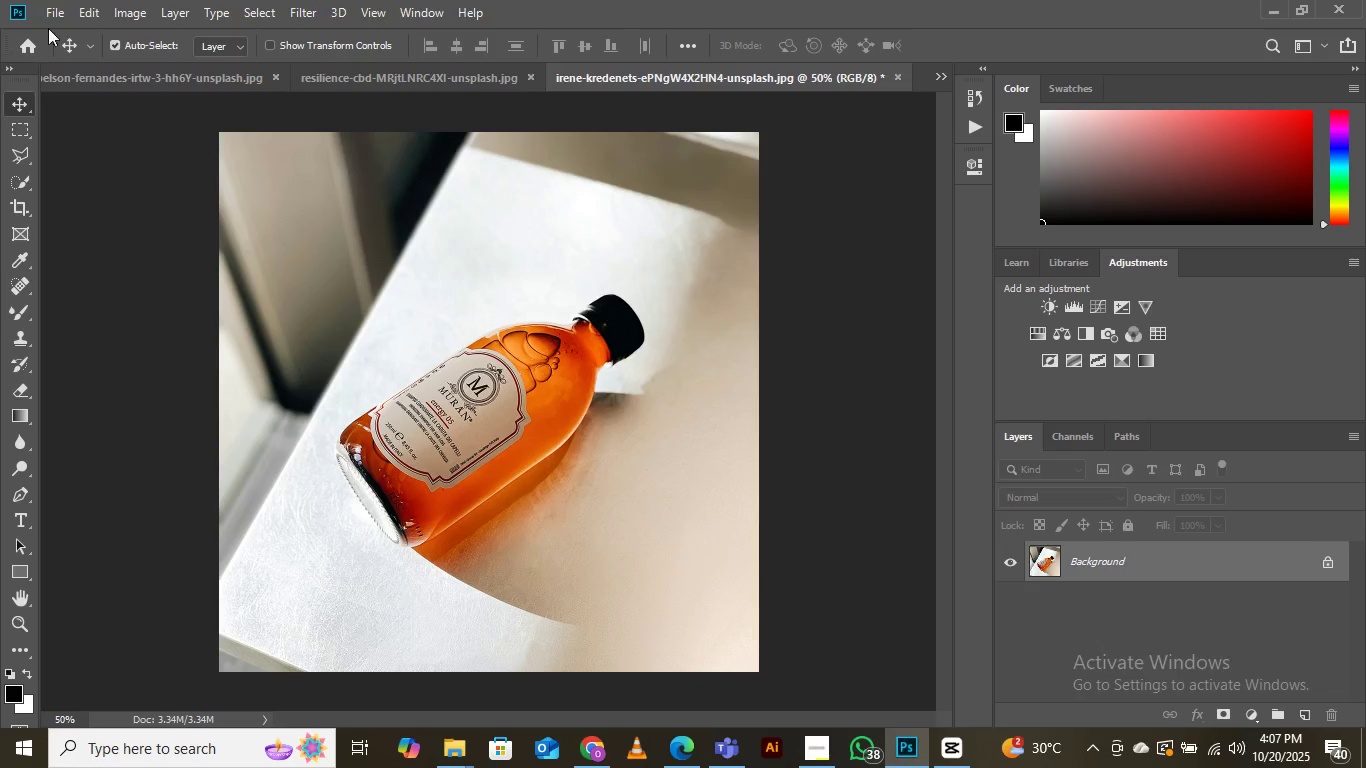 
left_click([60, 10])
 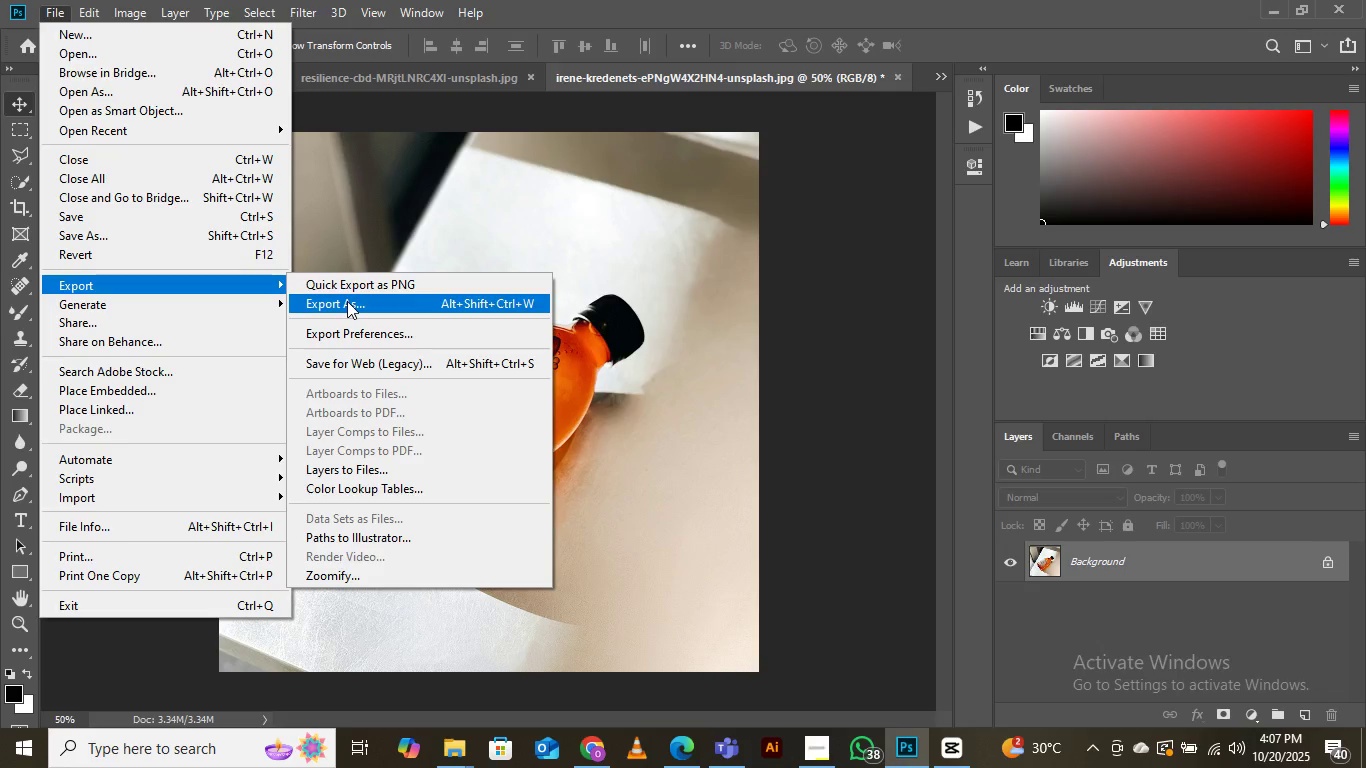 
wait(17.96)
 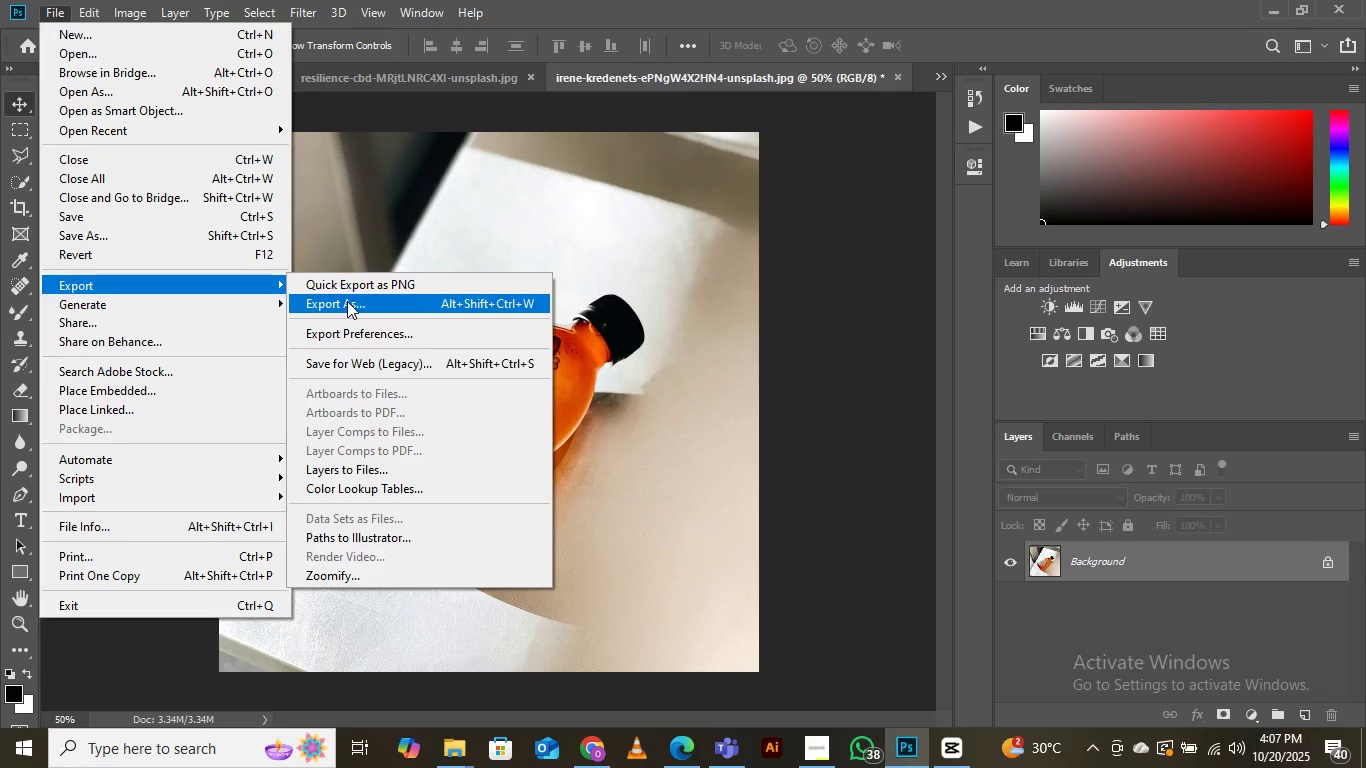 
left_click([347, 305])
 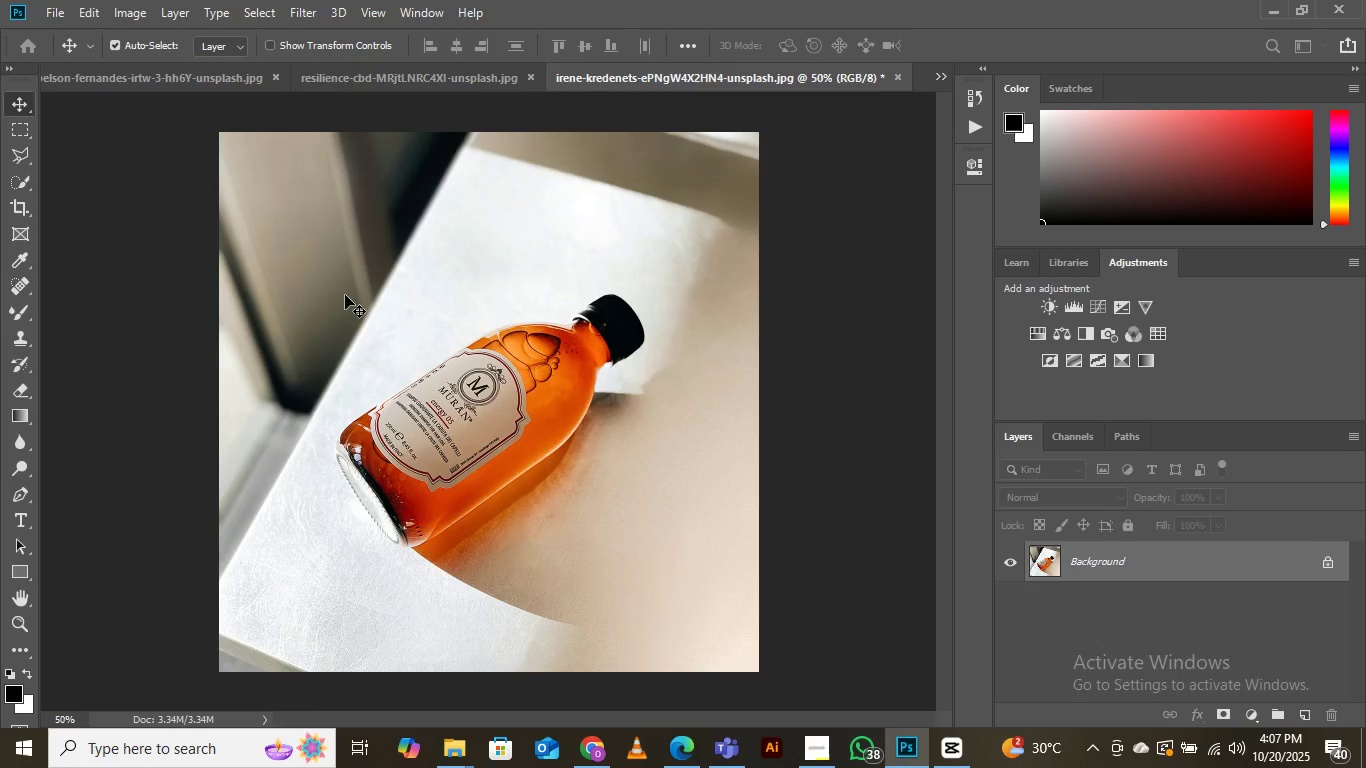 
wait(6.58)
 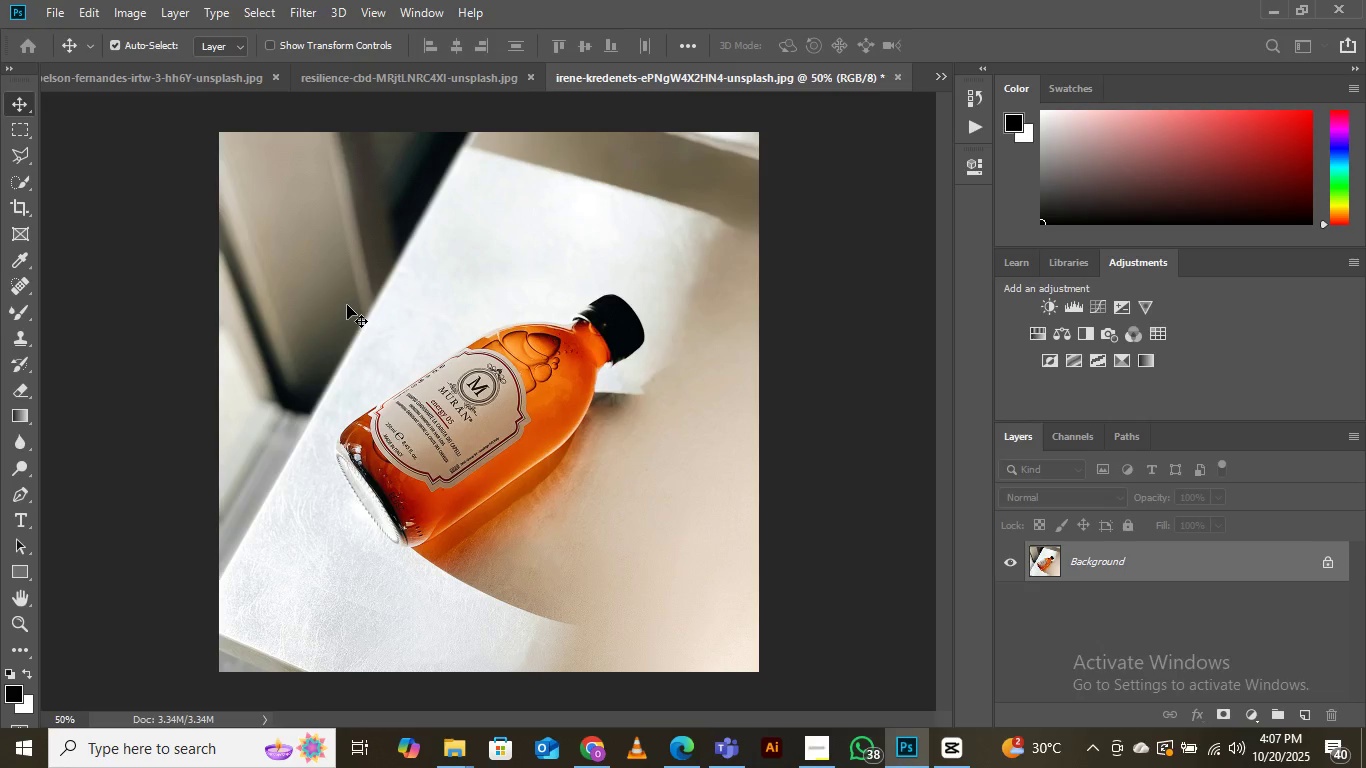 
mouse_move([321, 266])
 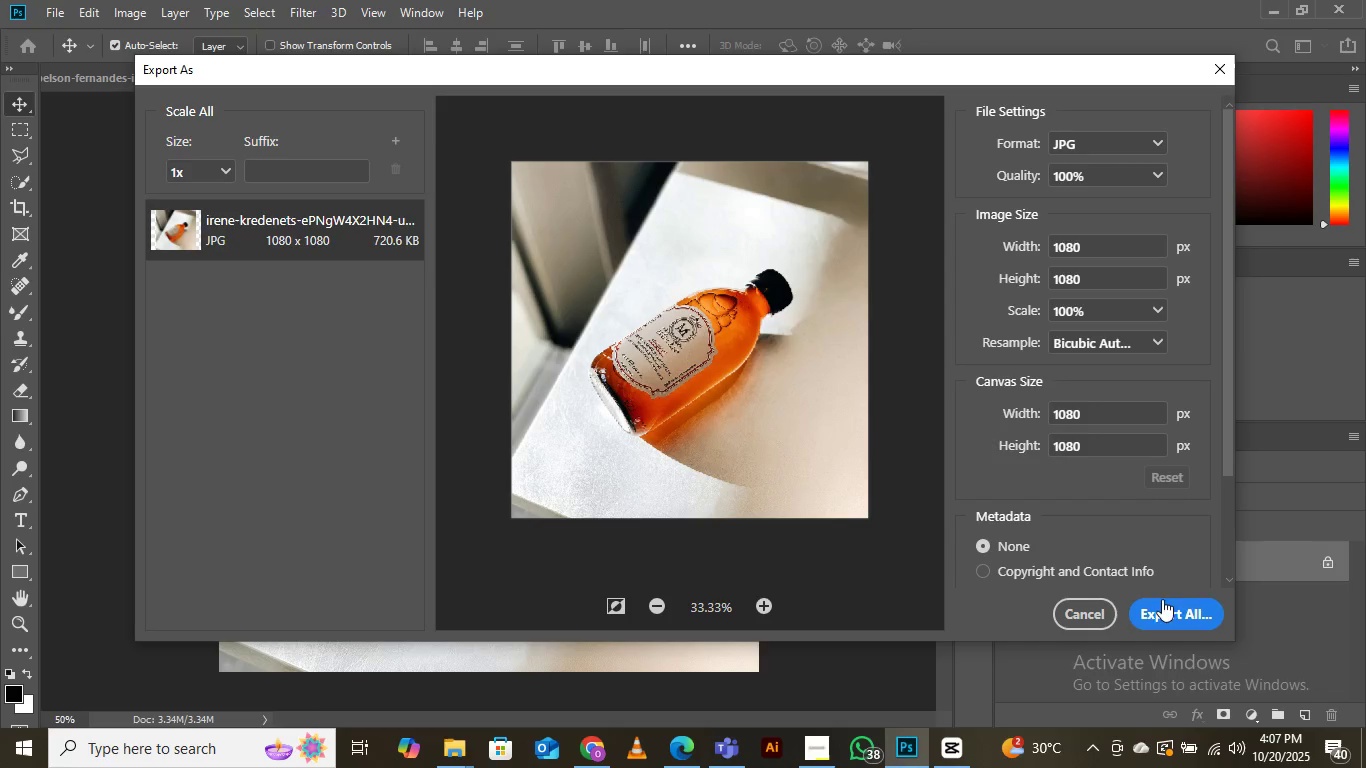 
left_click([1173, 617])
 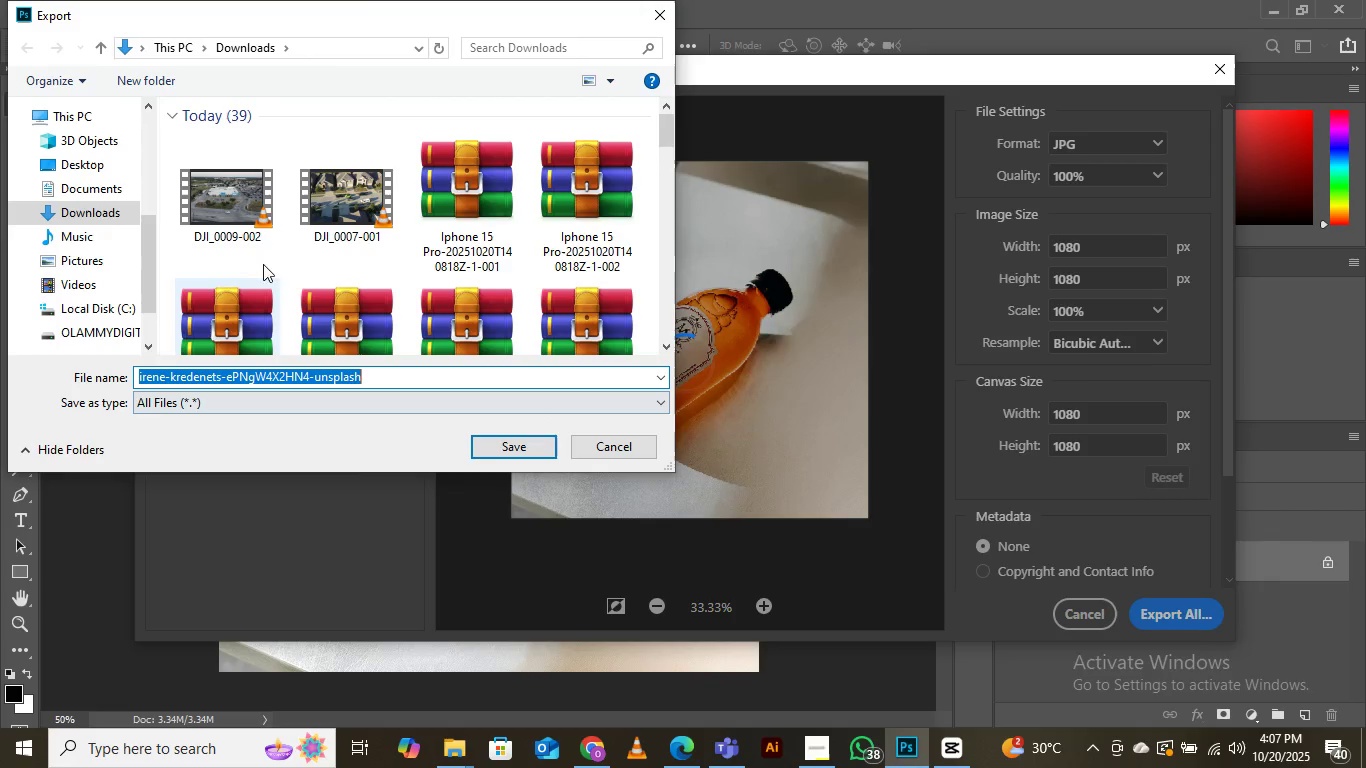 
scroll: coordinate [402, 237], scroll_direction: down, amount: 8.0
 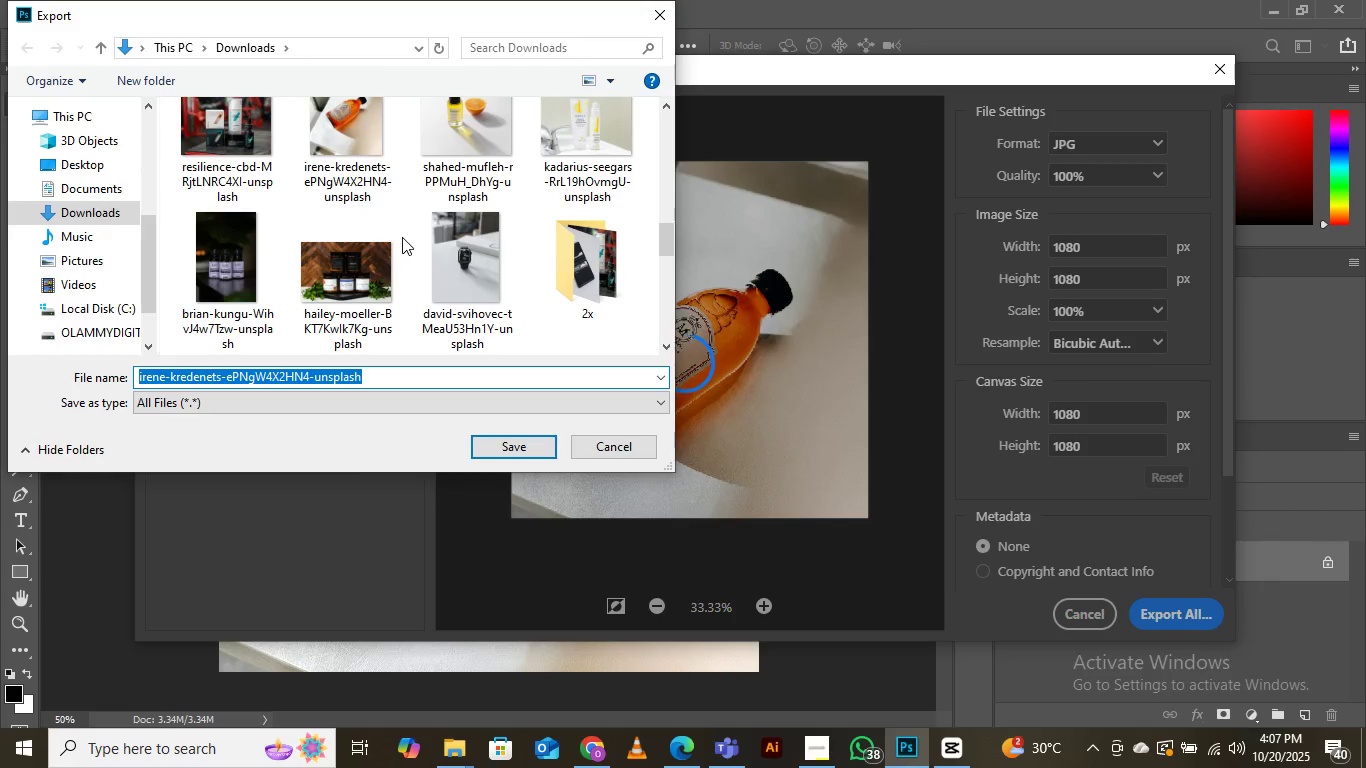 
scroll: coordinate [402, 237], scroll_direction: up, amount: 1.0
 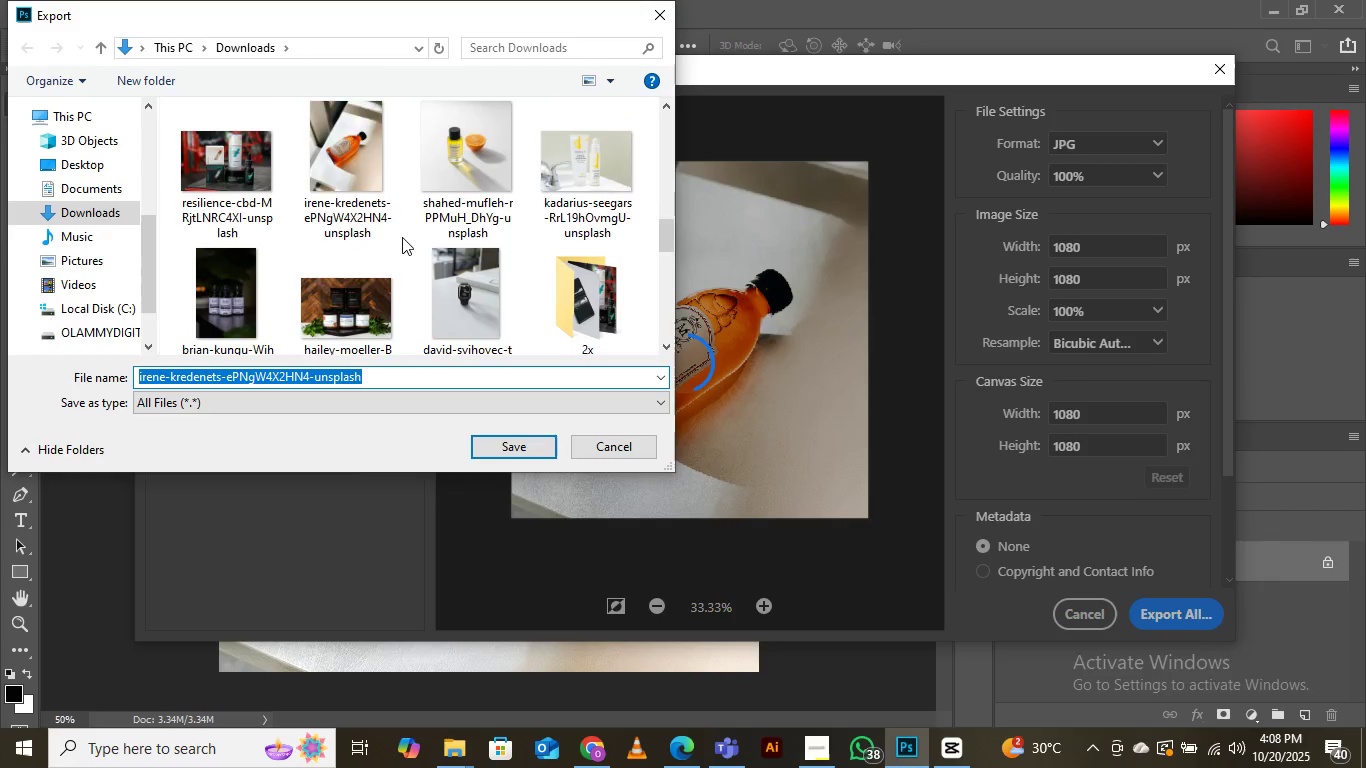 
scroll: coordinate [598, 241], scroll_direction: down, amount: 2.0
 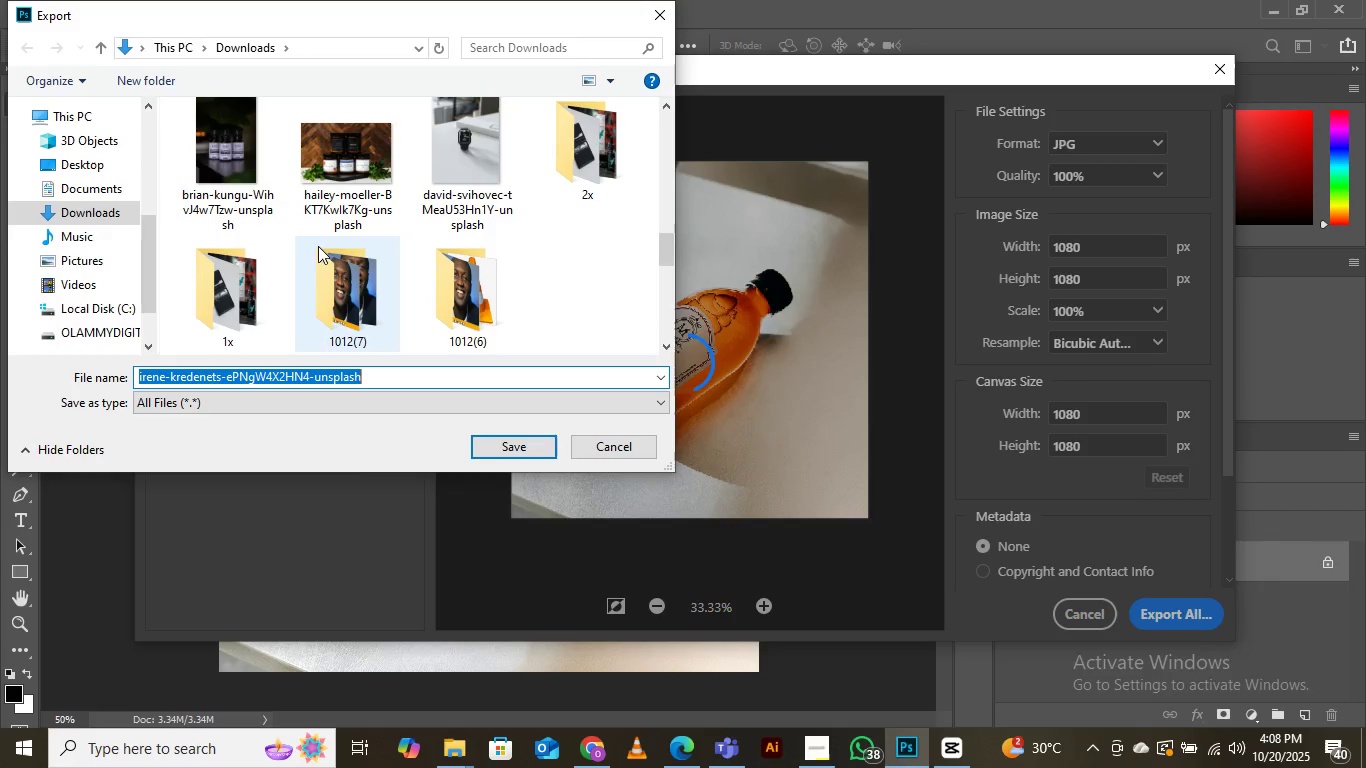 
mouse_move([268, 275])
 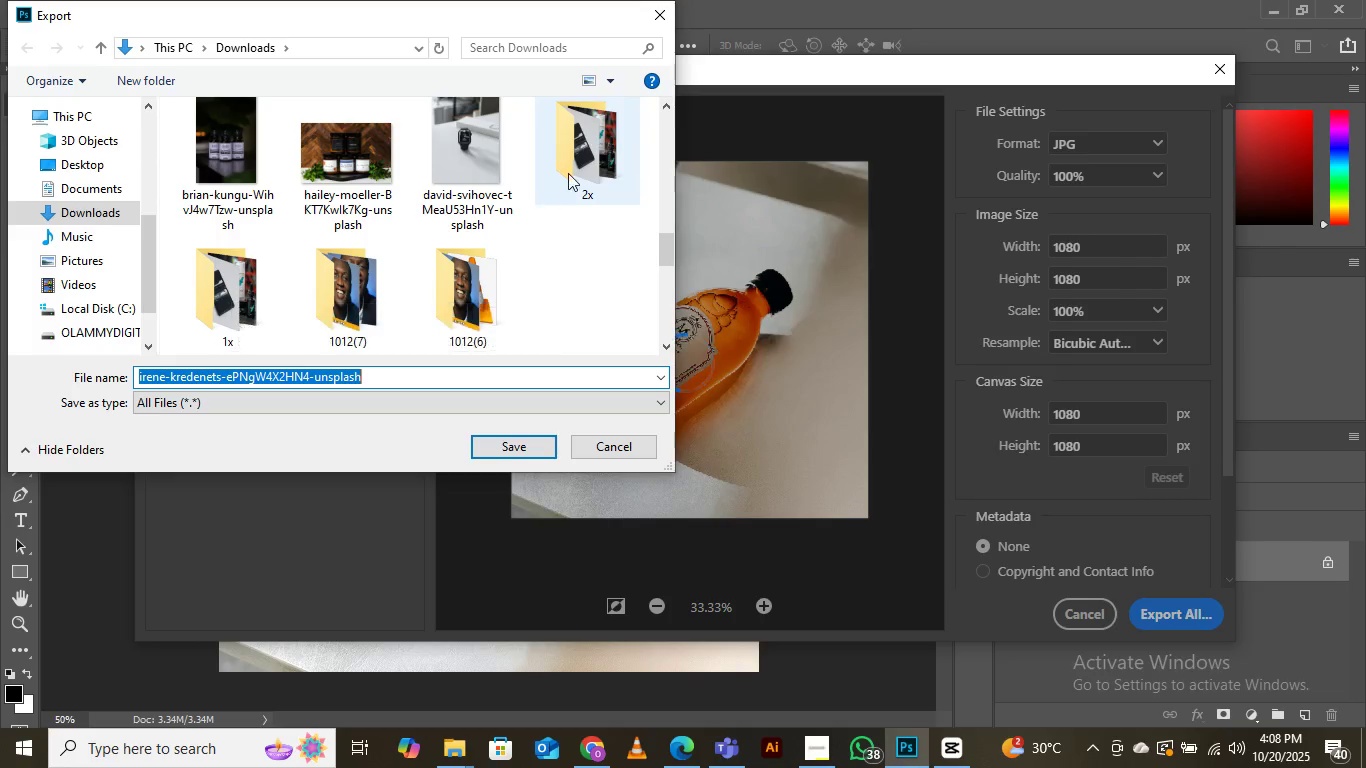 
mouse_move([594, 145])
 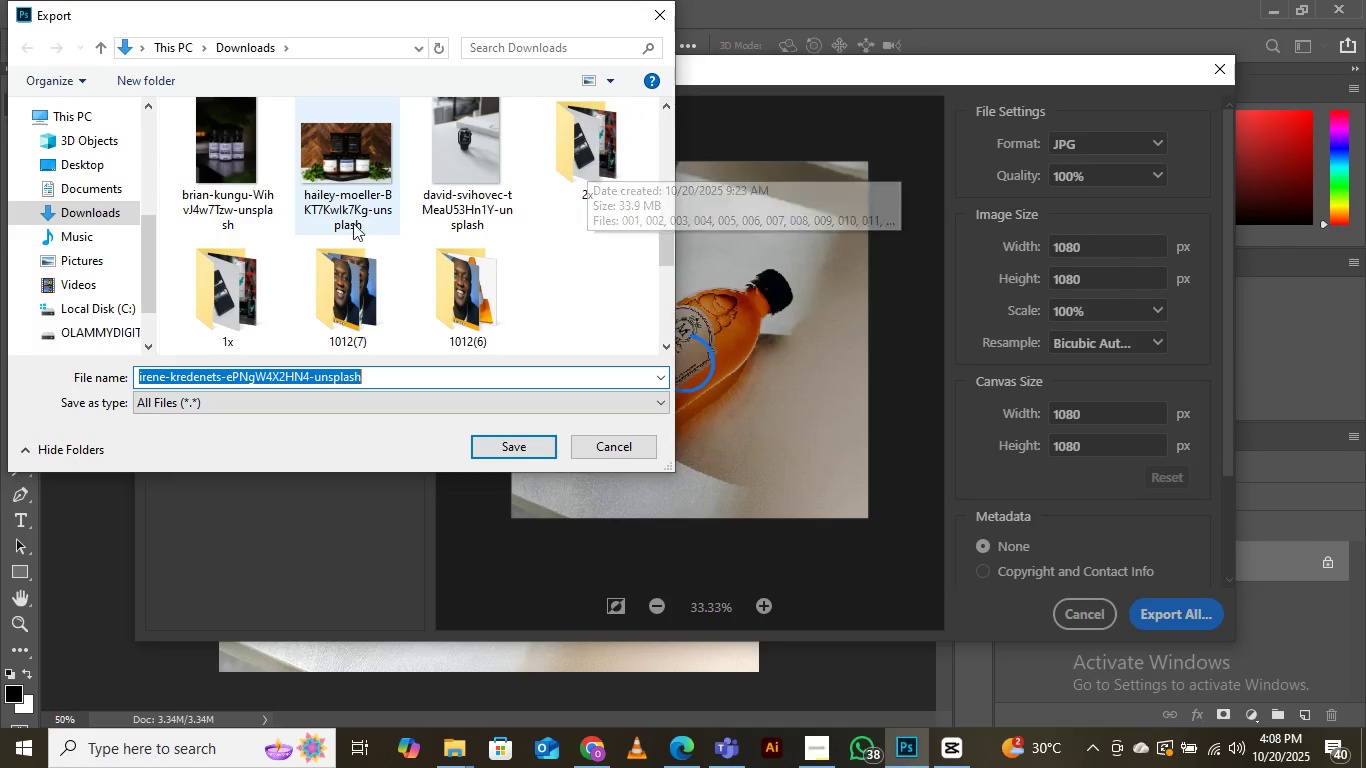 
mouse_move([271, 276])
 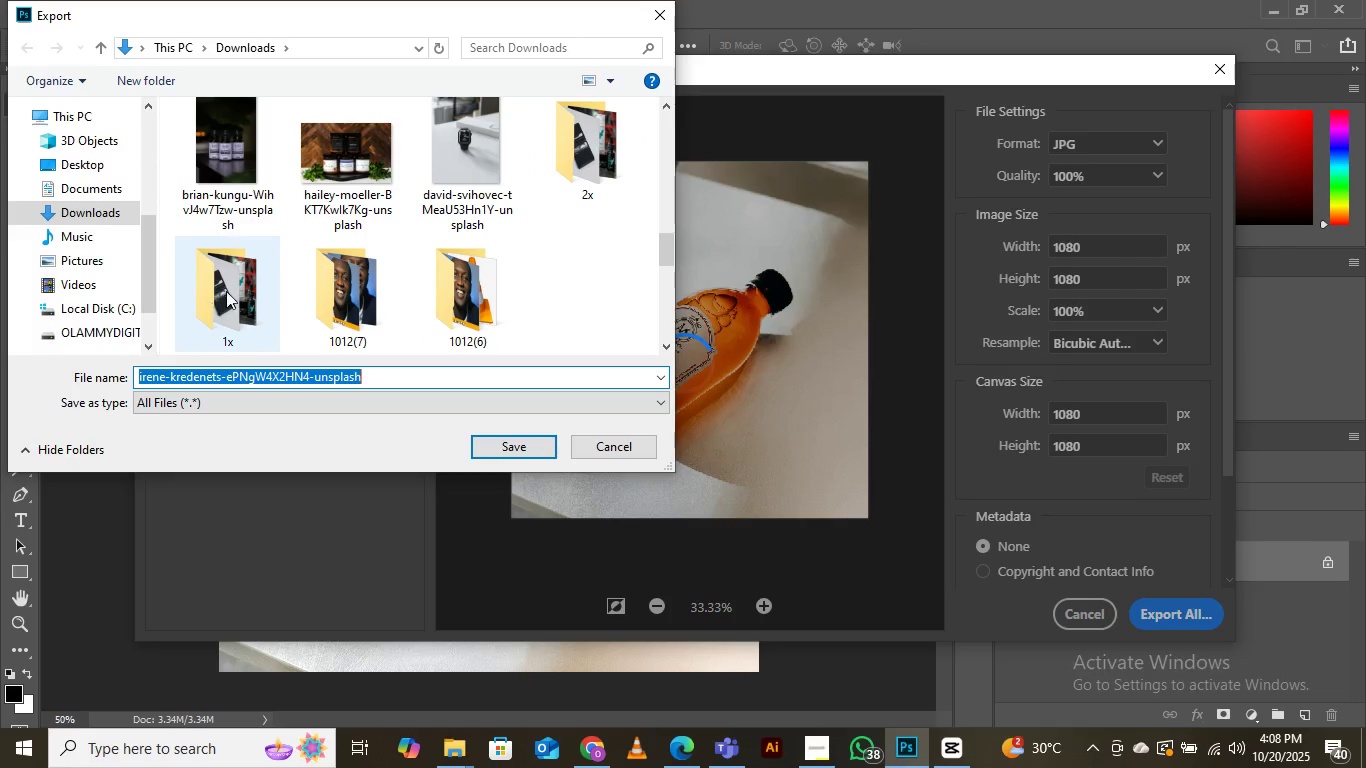 
double_click([227, 291])
 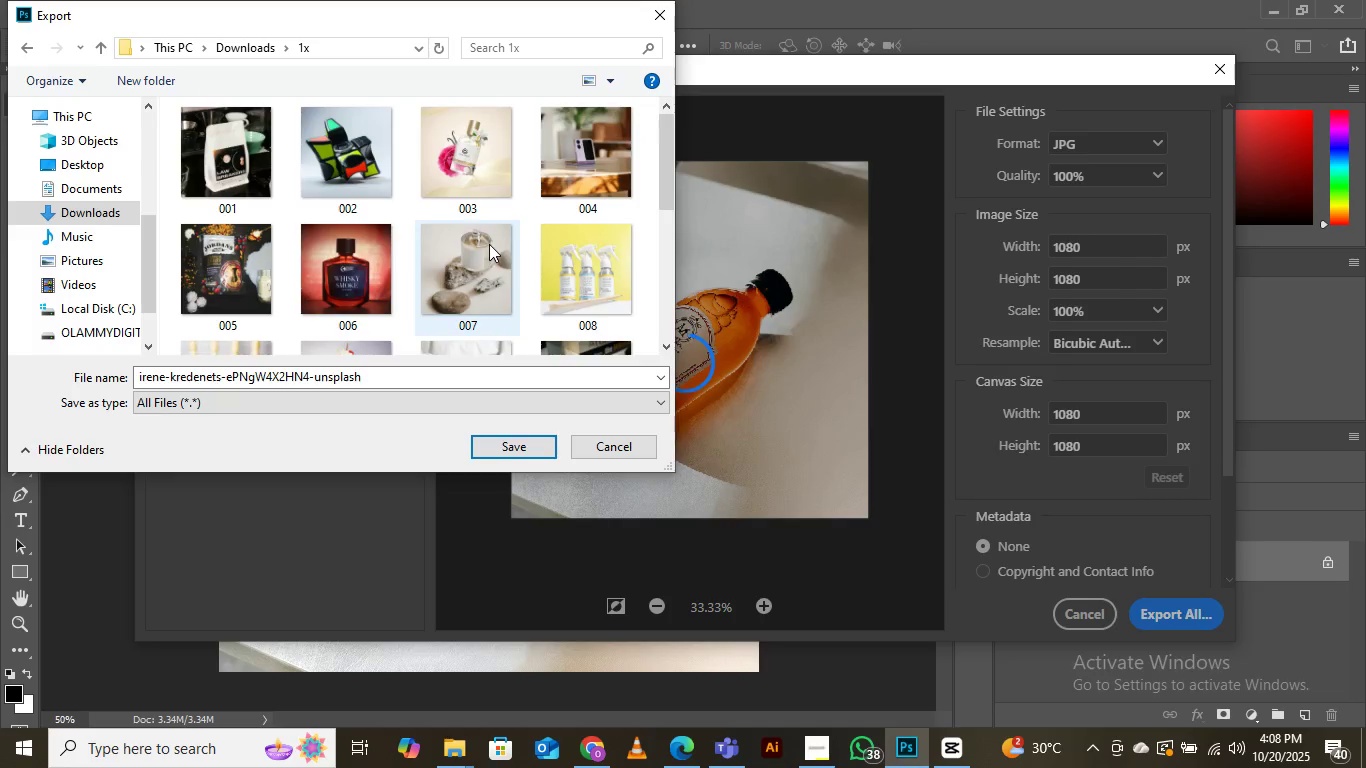 
scroll: coordinate [484, 240], scroll_direction: down, amount: 7.0
 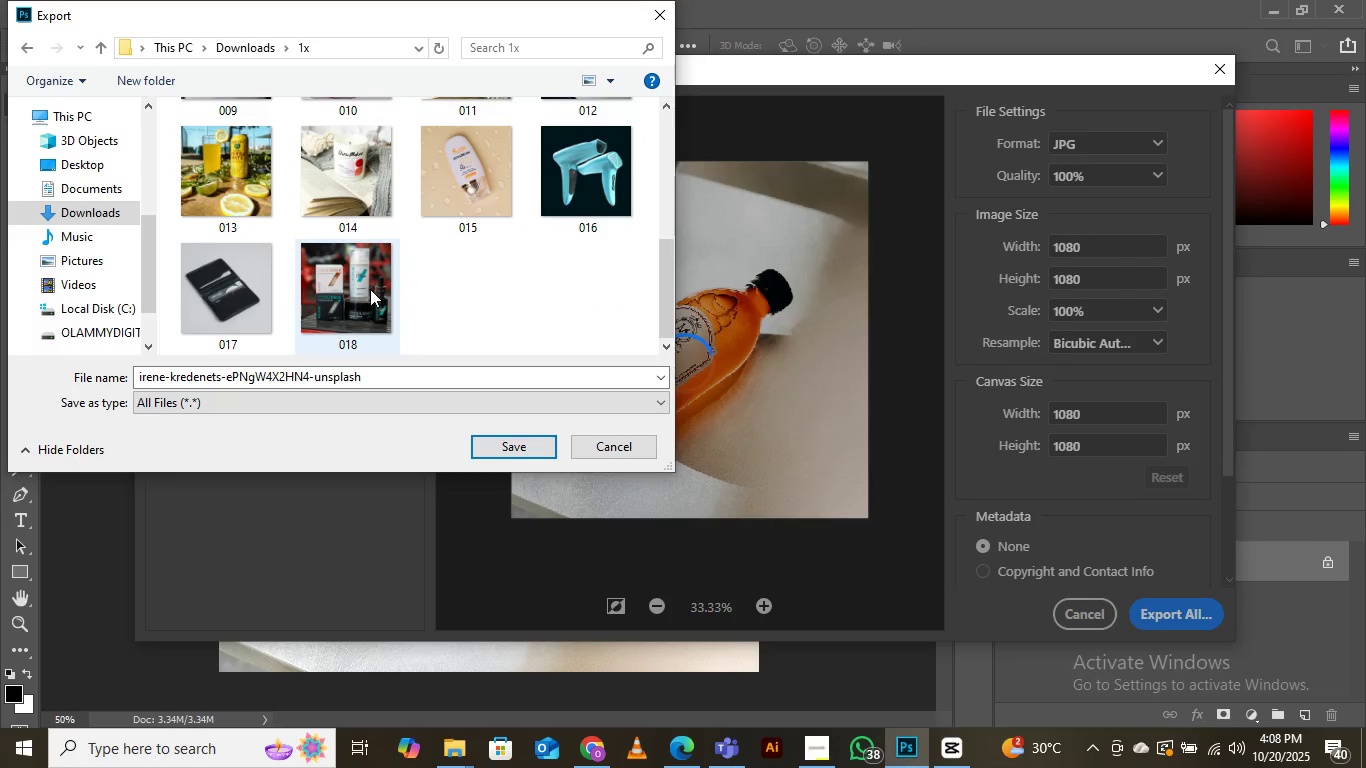 
left_click([370, 289])
 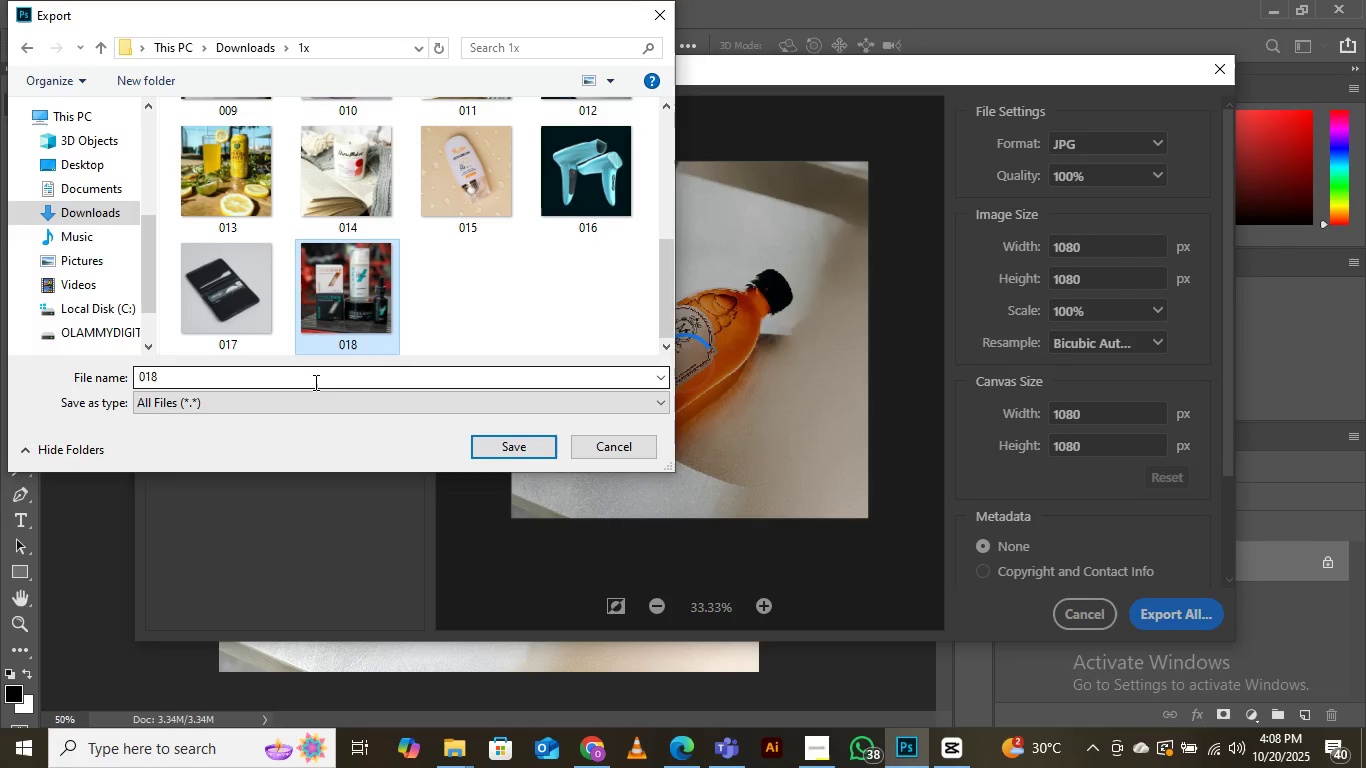 
left_click([314, 382])
 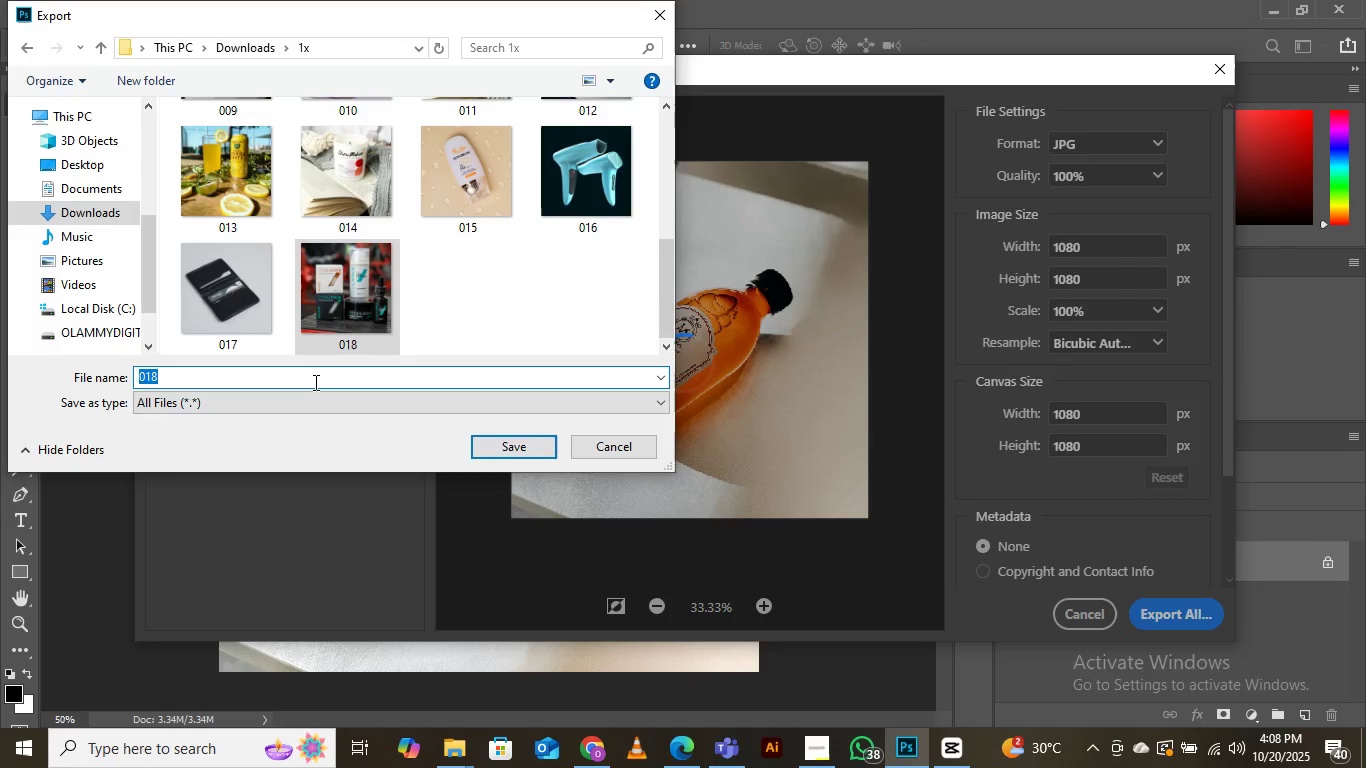 
key(ArrowRight)
 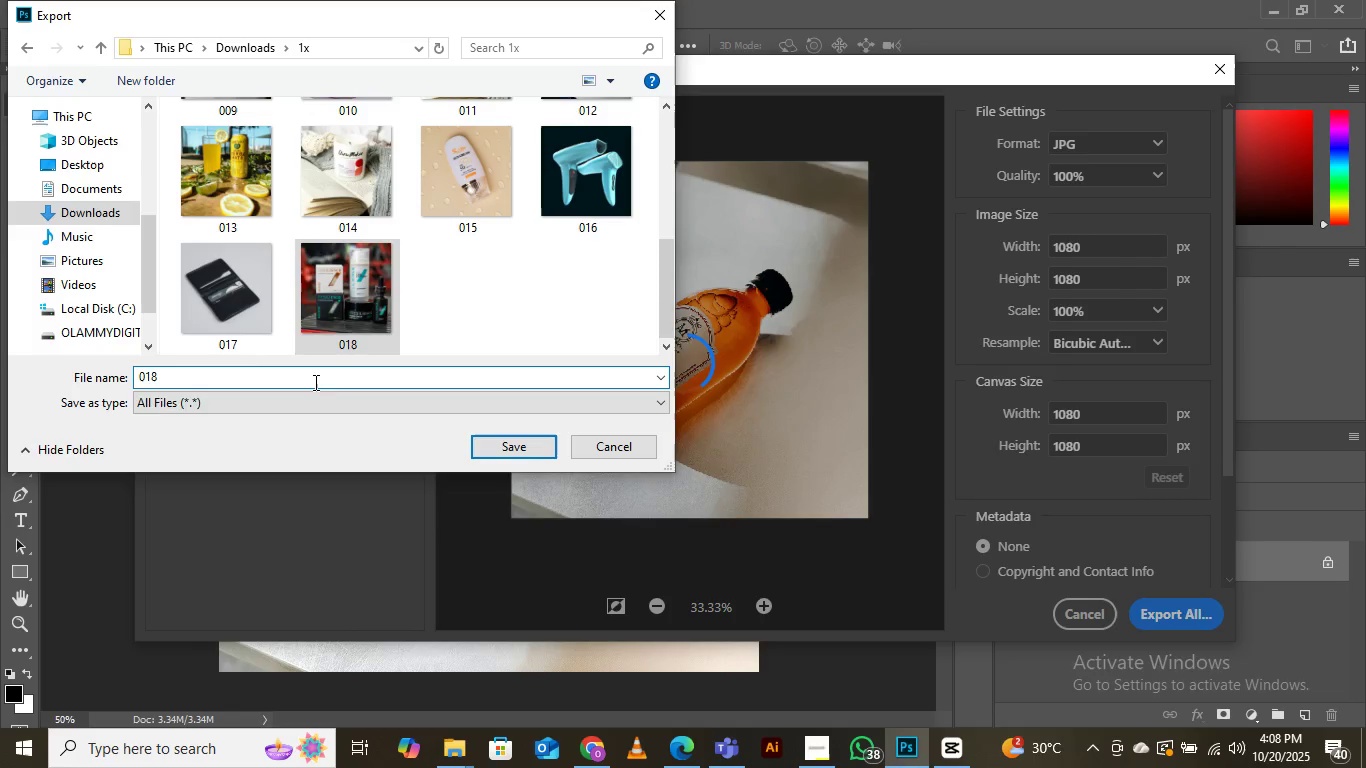 
key(Backspace)
 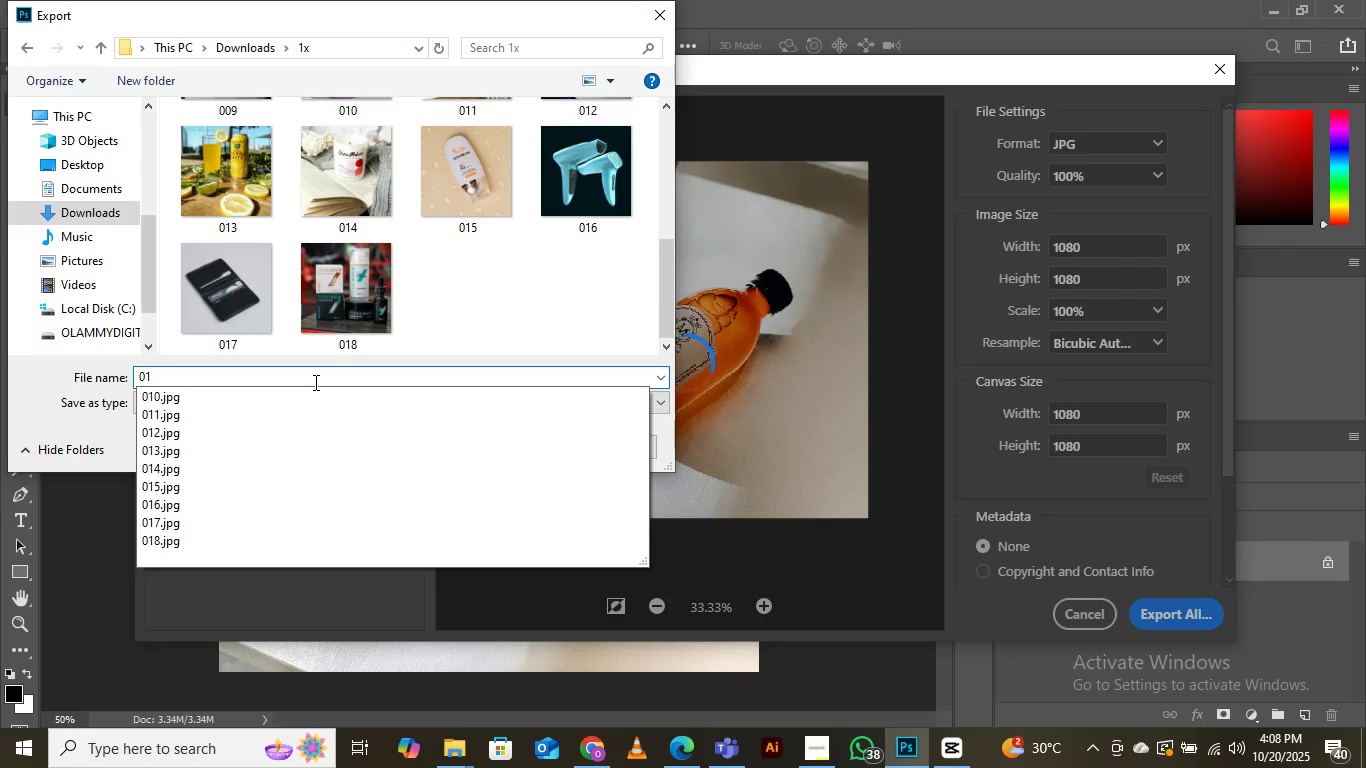 
key(9)
 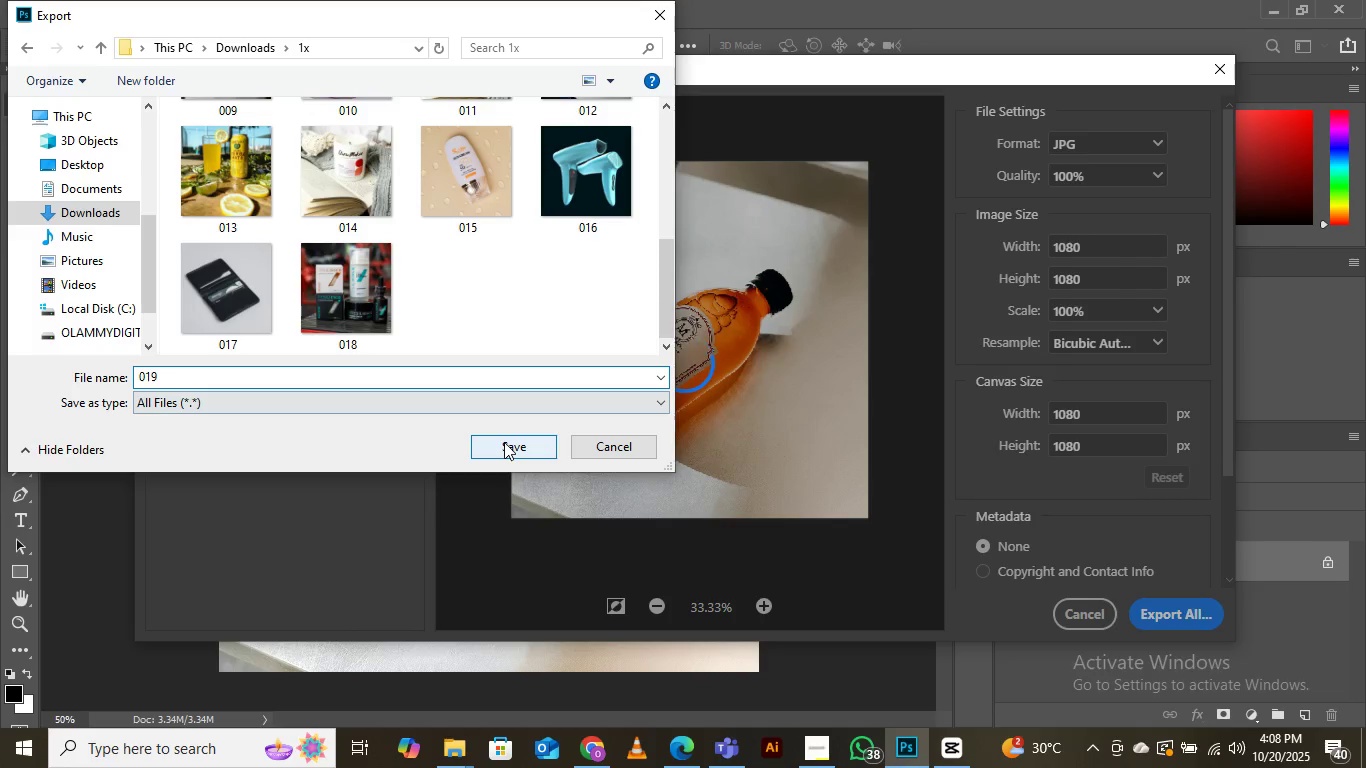 
left_click([504, 442])
 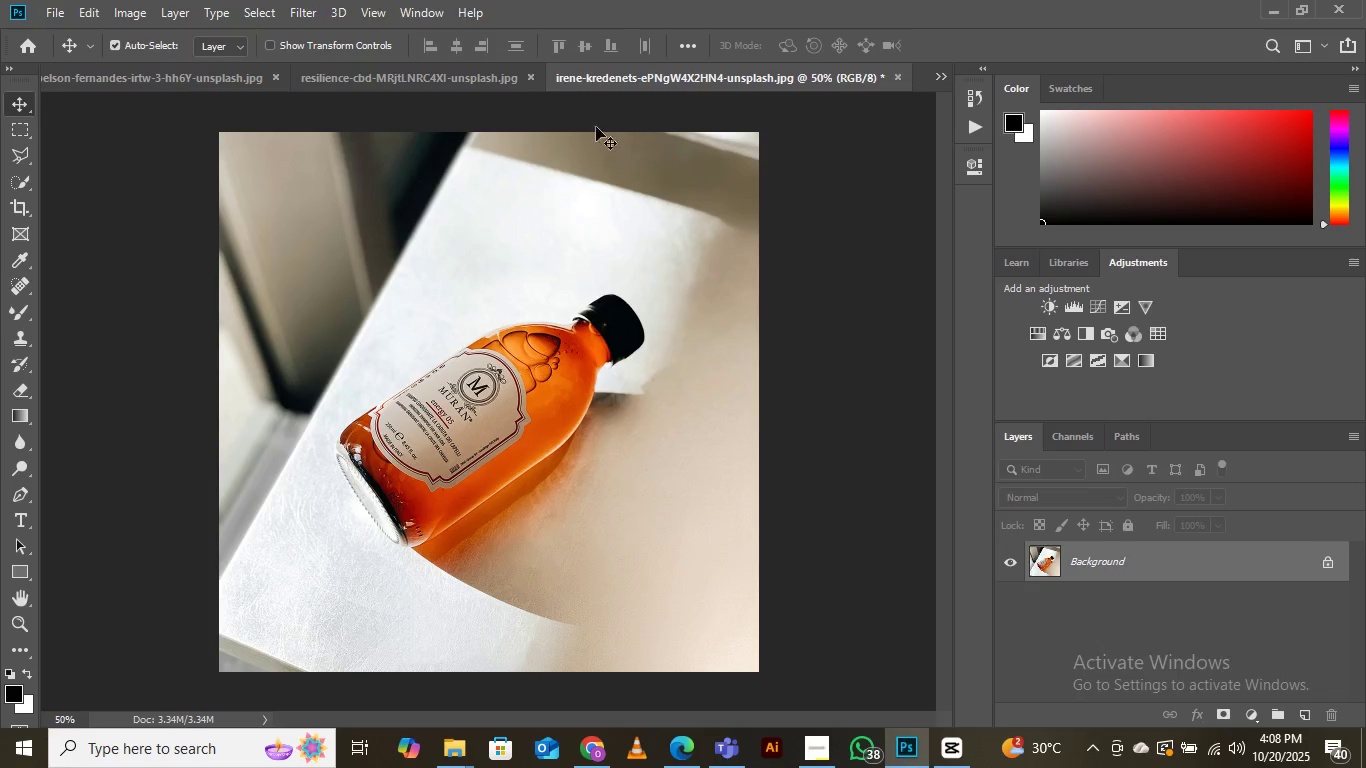 
wait(5.8)
 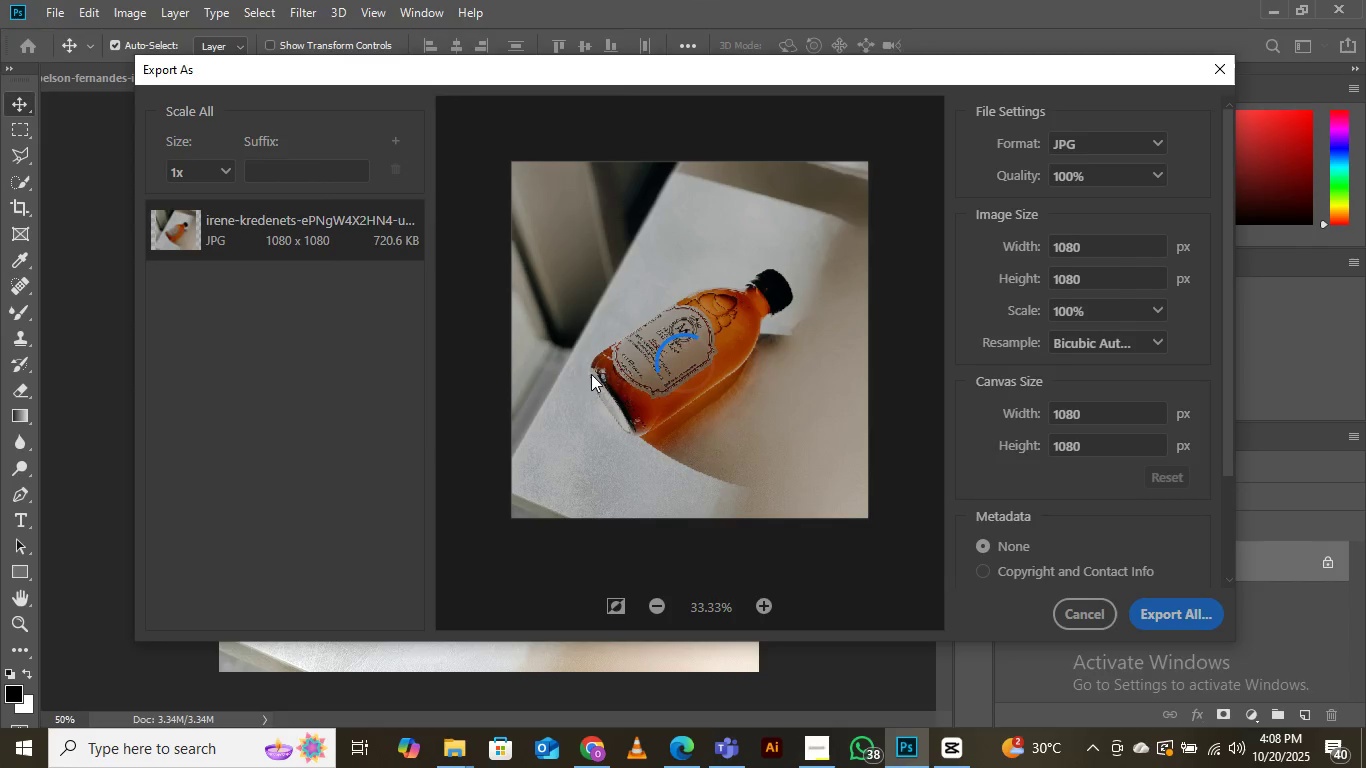 
left_click([62, 19])
 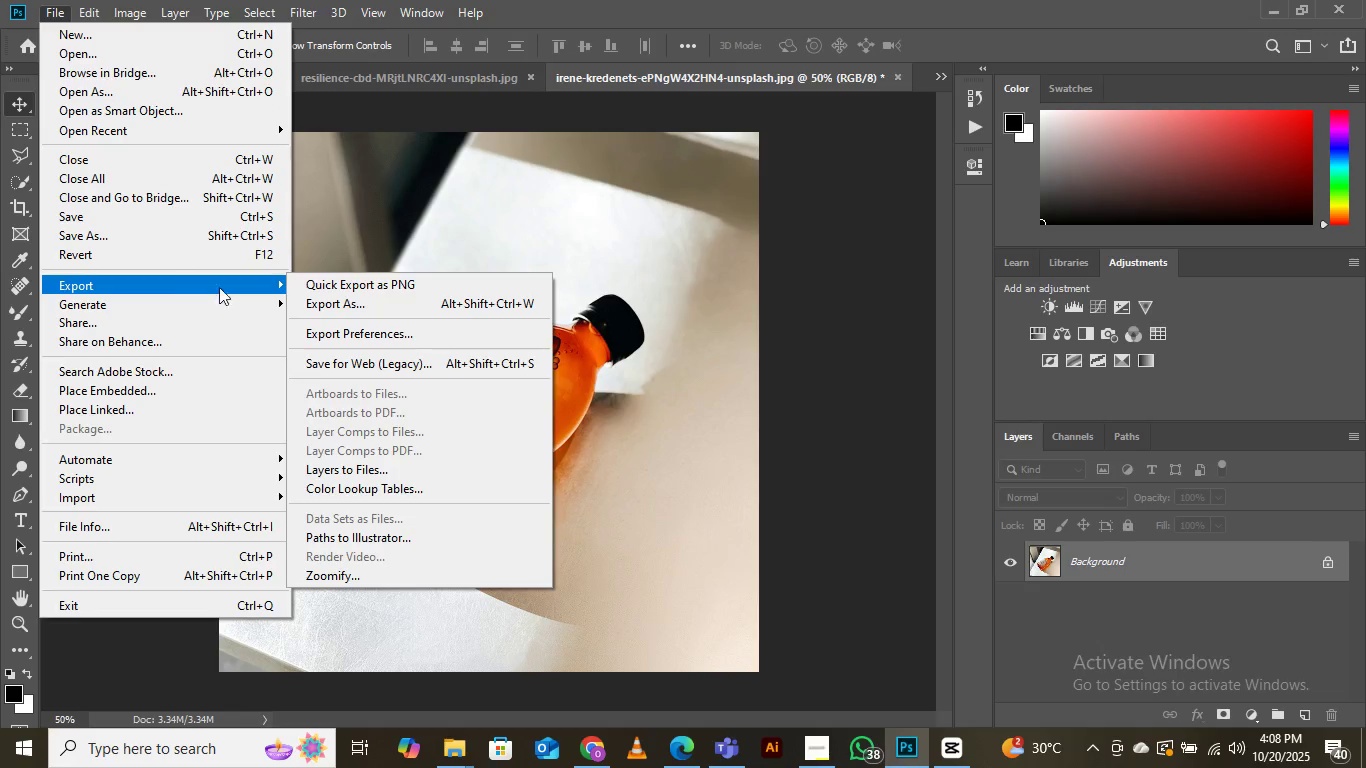 
left_click([335, 299])
 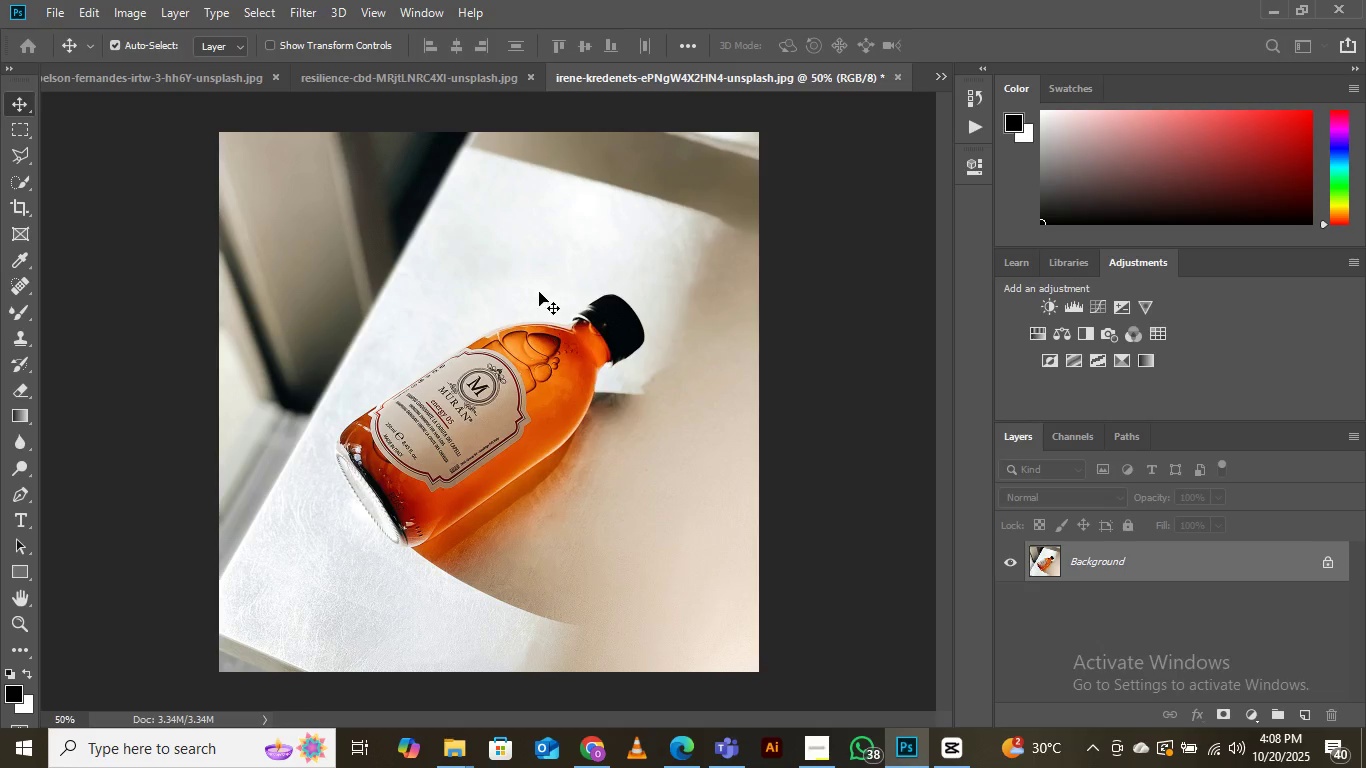 
wait(8.96)
 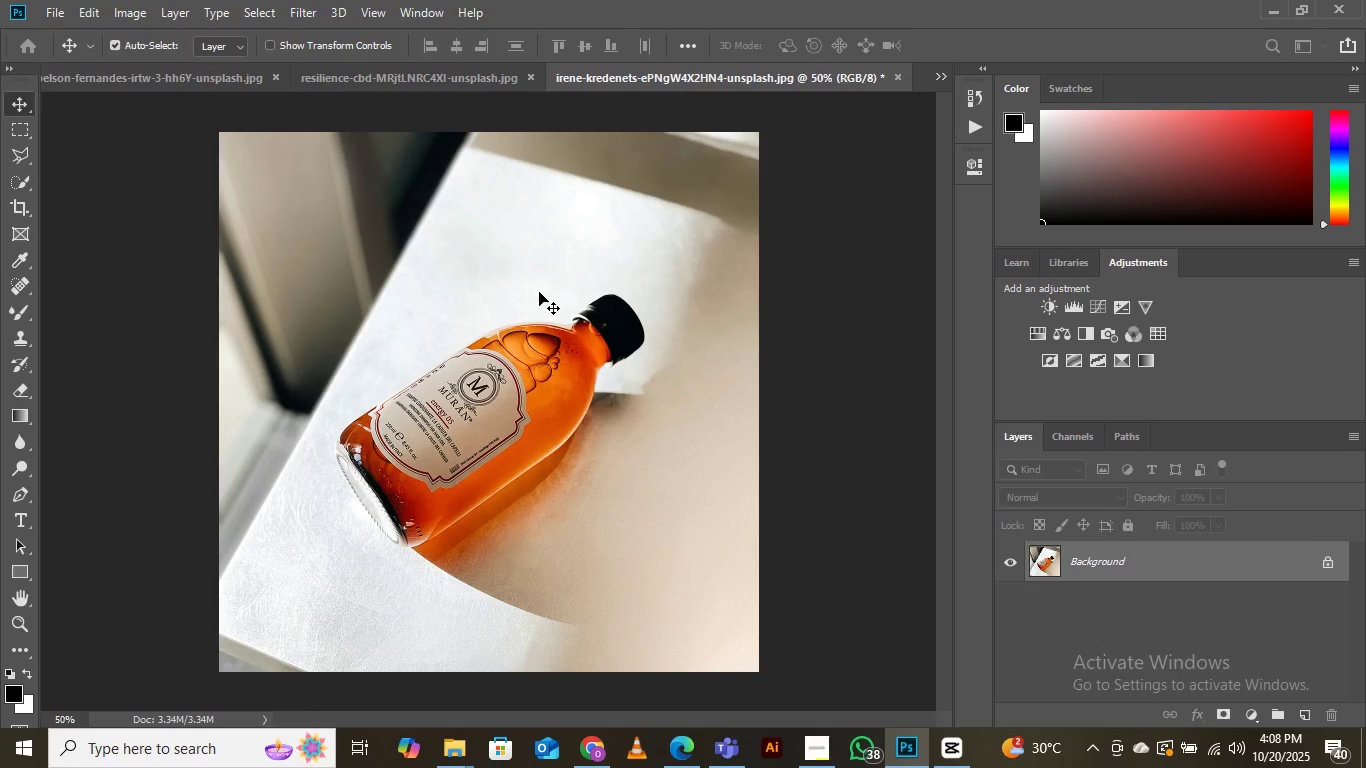 
mouse_move([269, 149])
 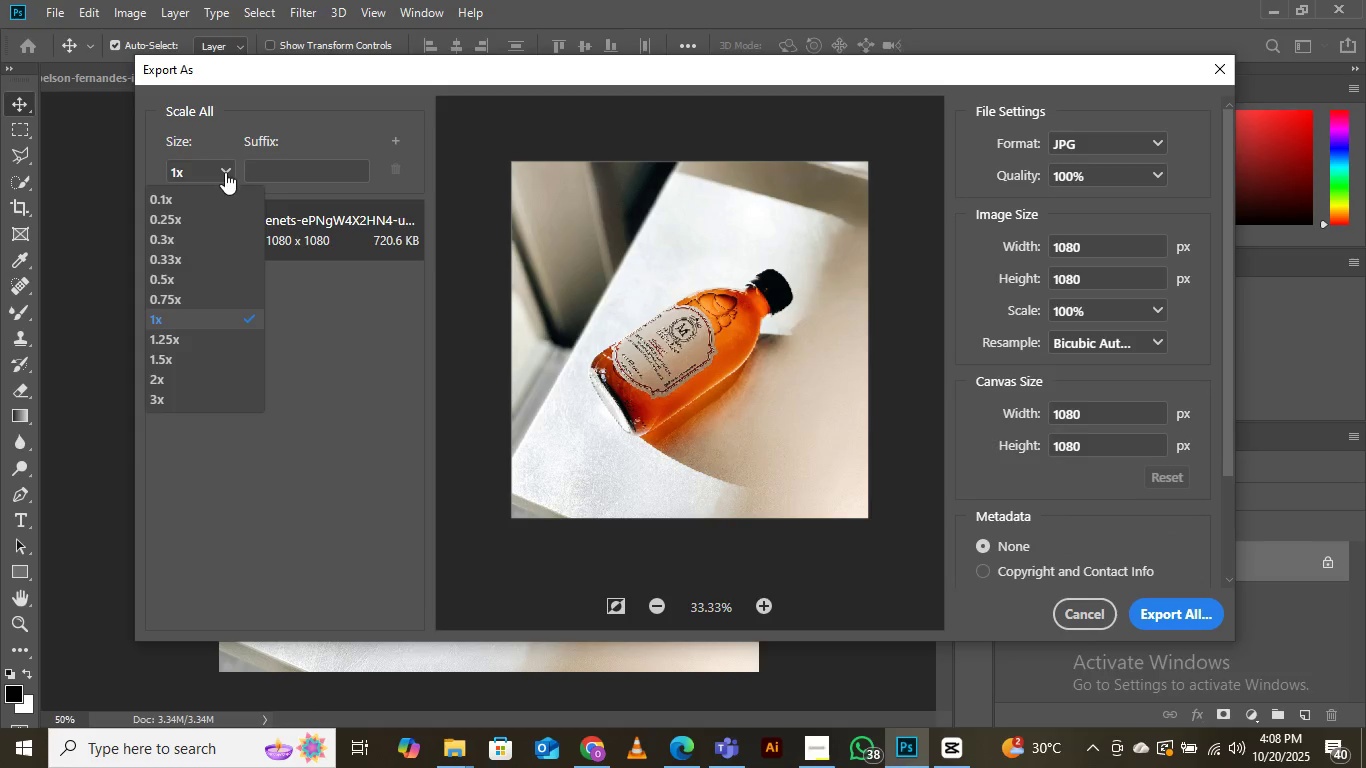 
left_click([225, 171])
 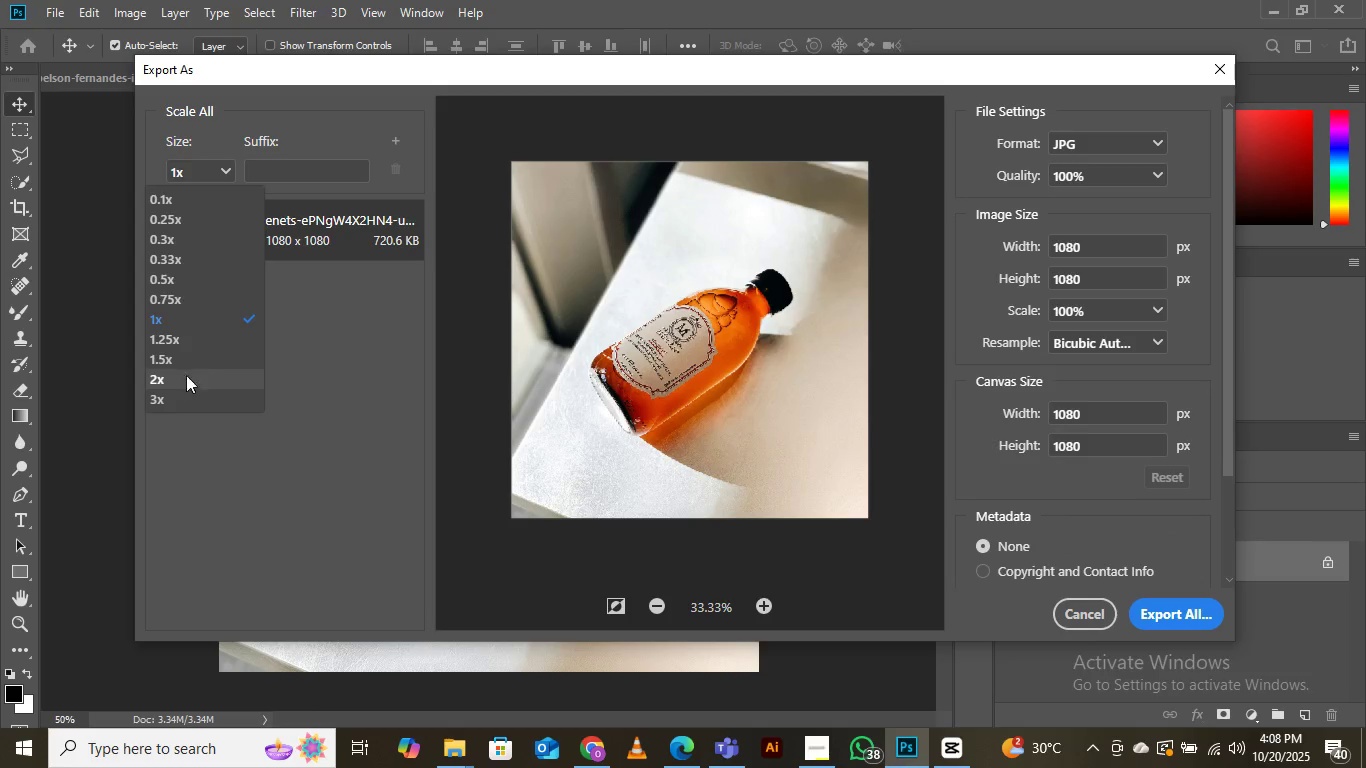 
left_click([186, 375])
 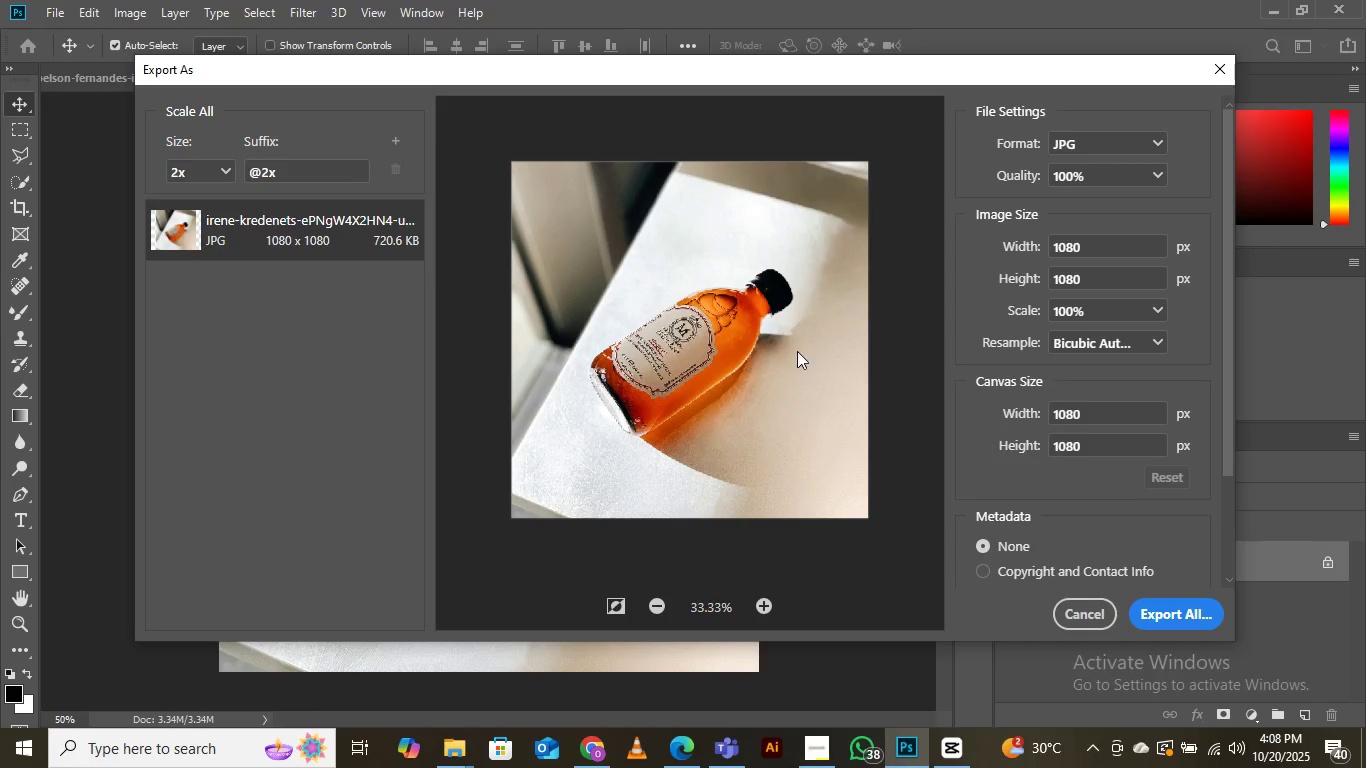 
wait(6.93)
 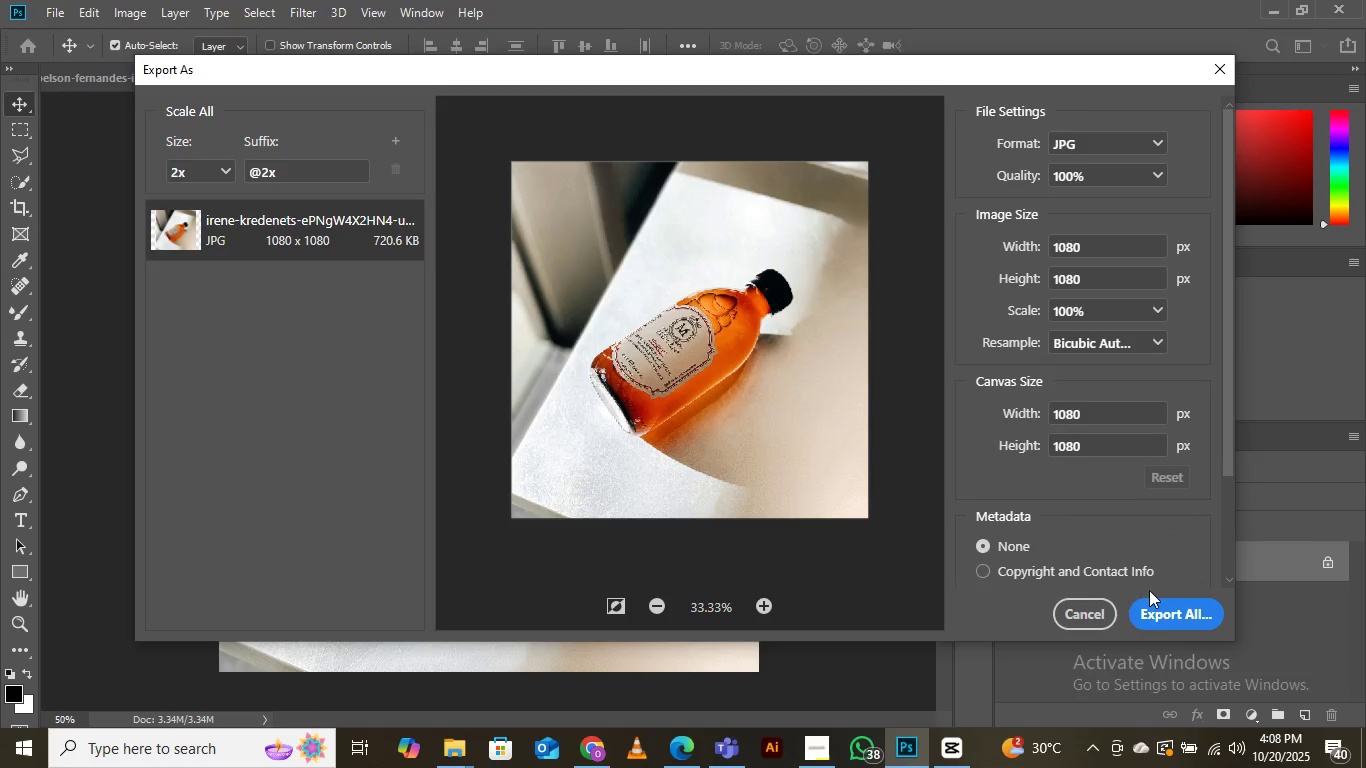 
left_click([1166, 617])
 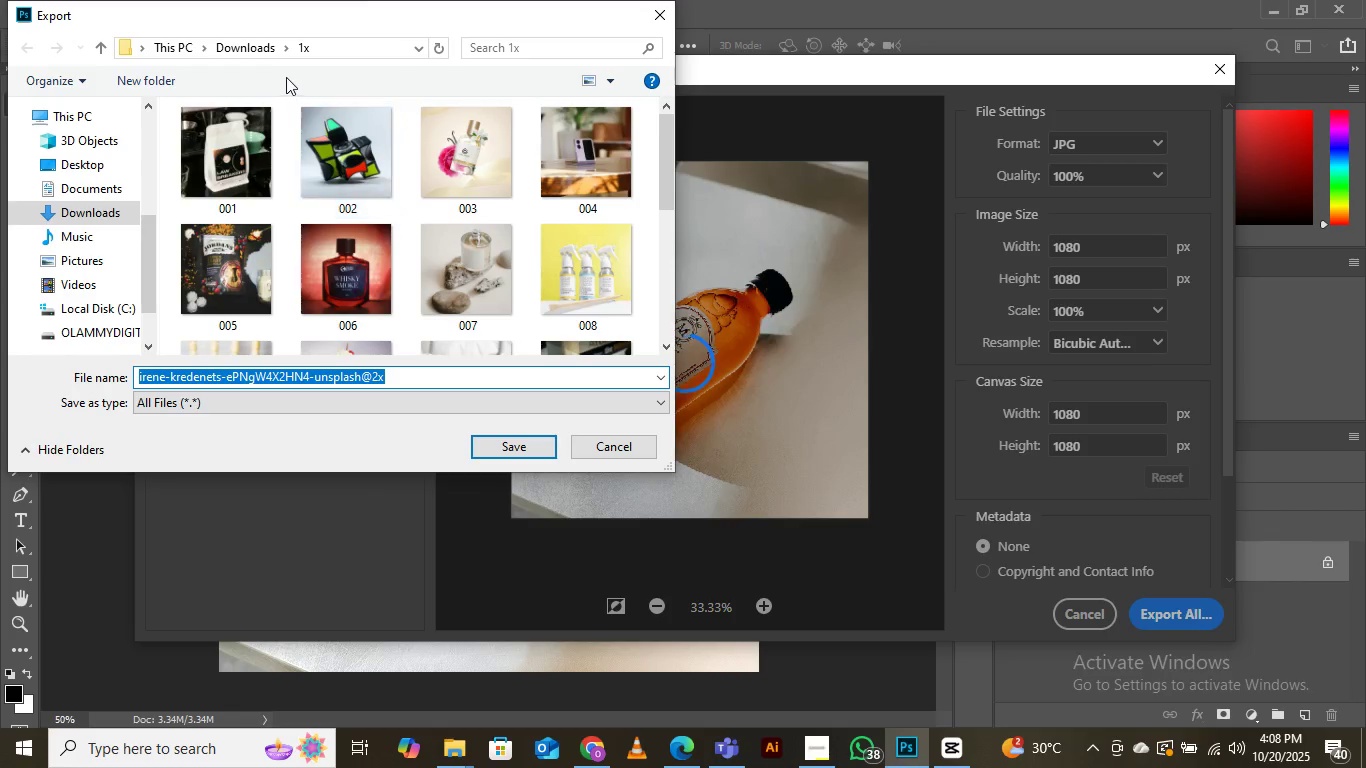 
left_click([258, 46])
 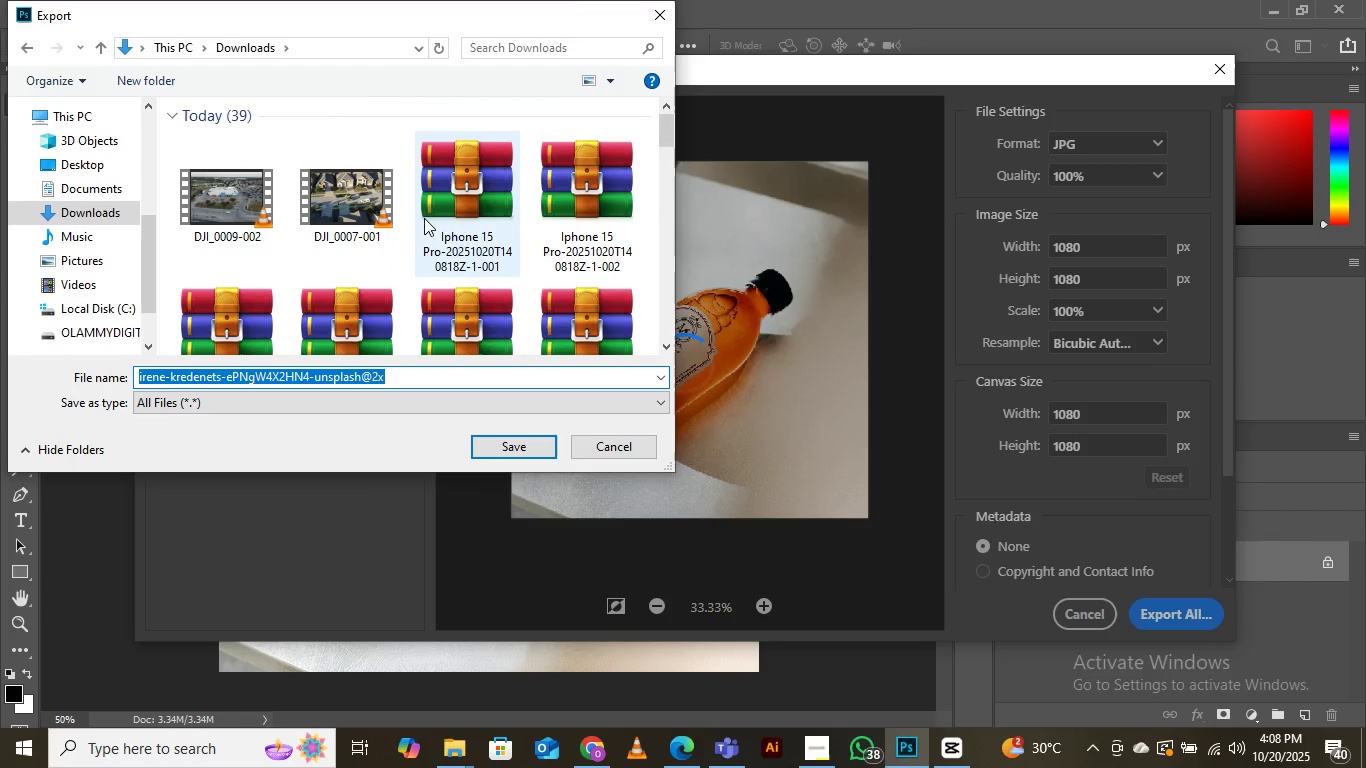 
scroll: coordinate [443, 222], scroll_direction: down, amount: 4.0
 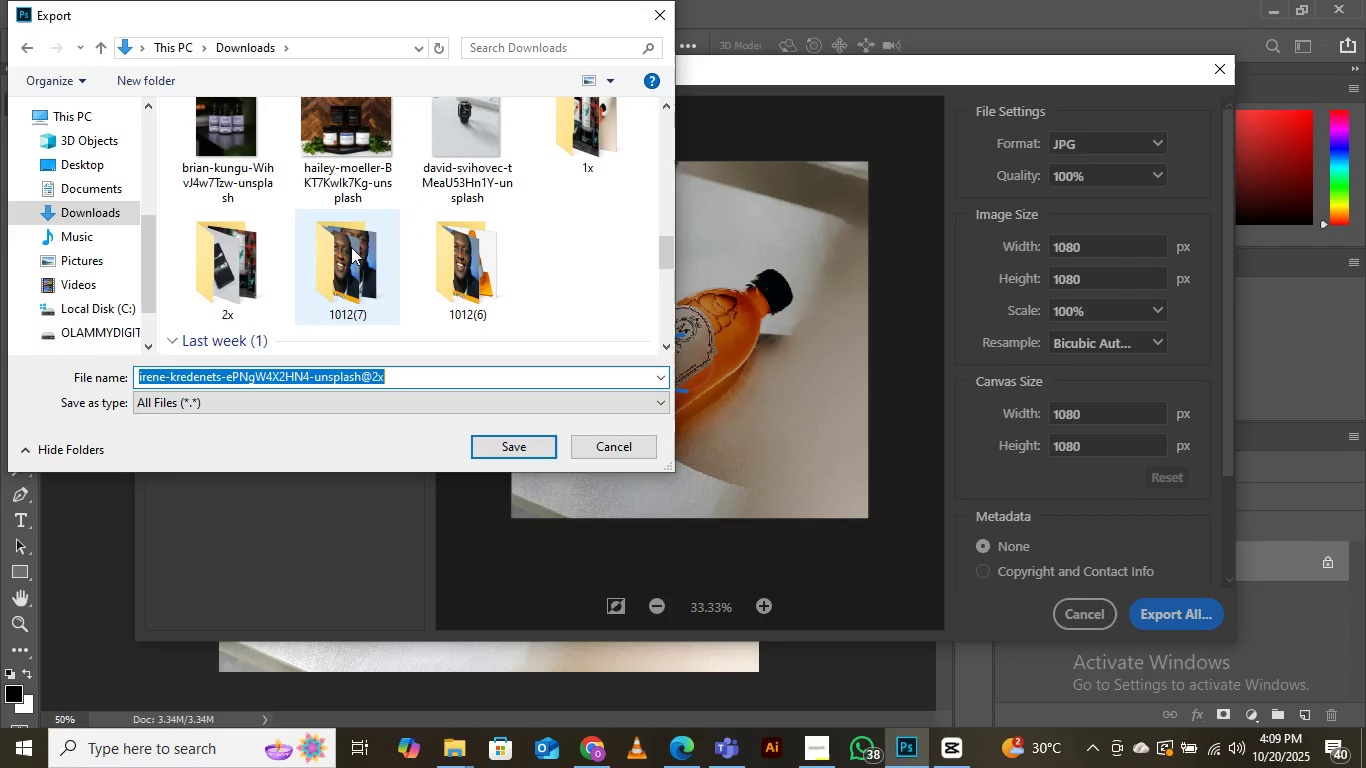 
double_click([229, 288])
 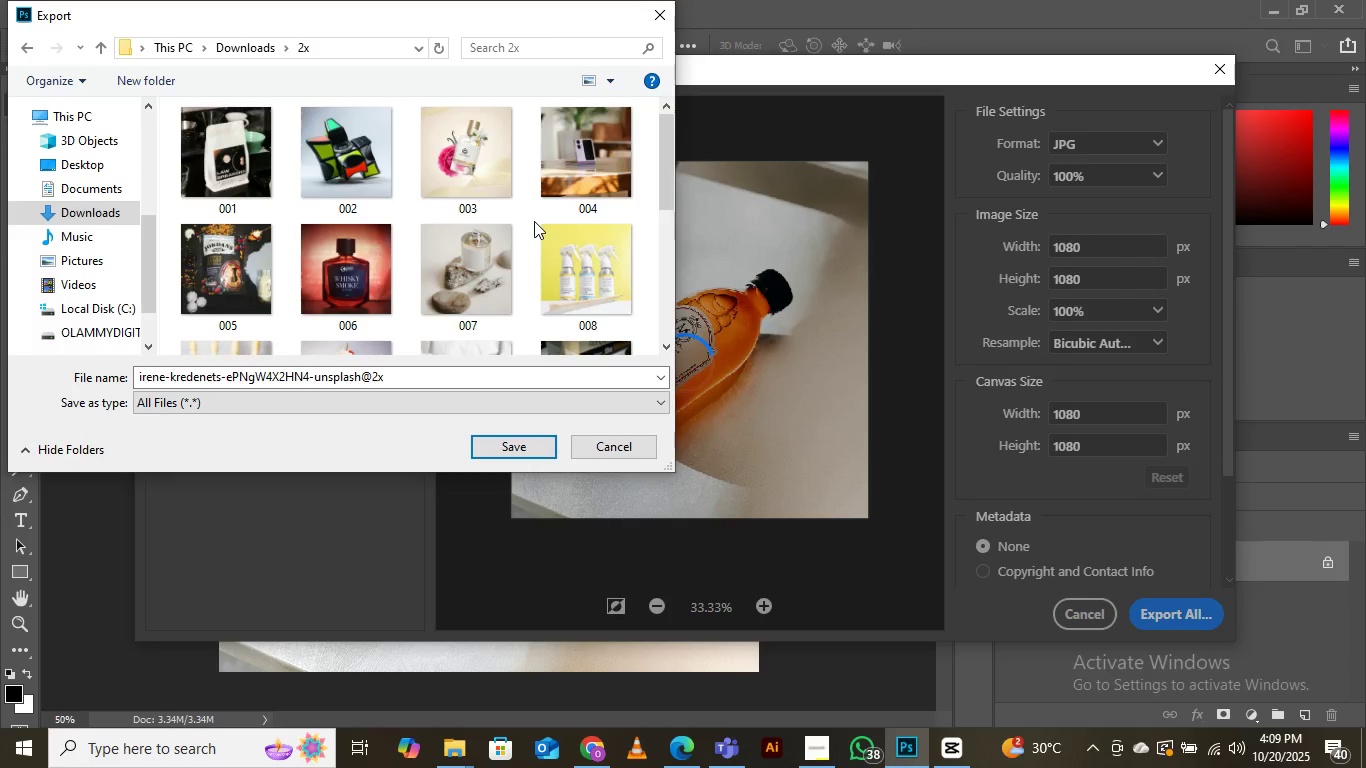 
scroll: coordinate [534, 221], scroll_direction: down, amount: 7.0
 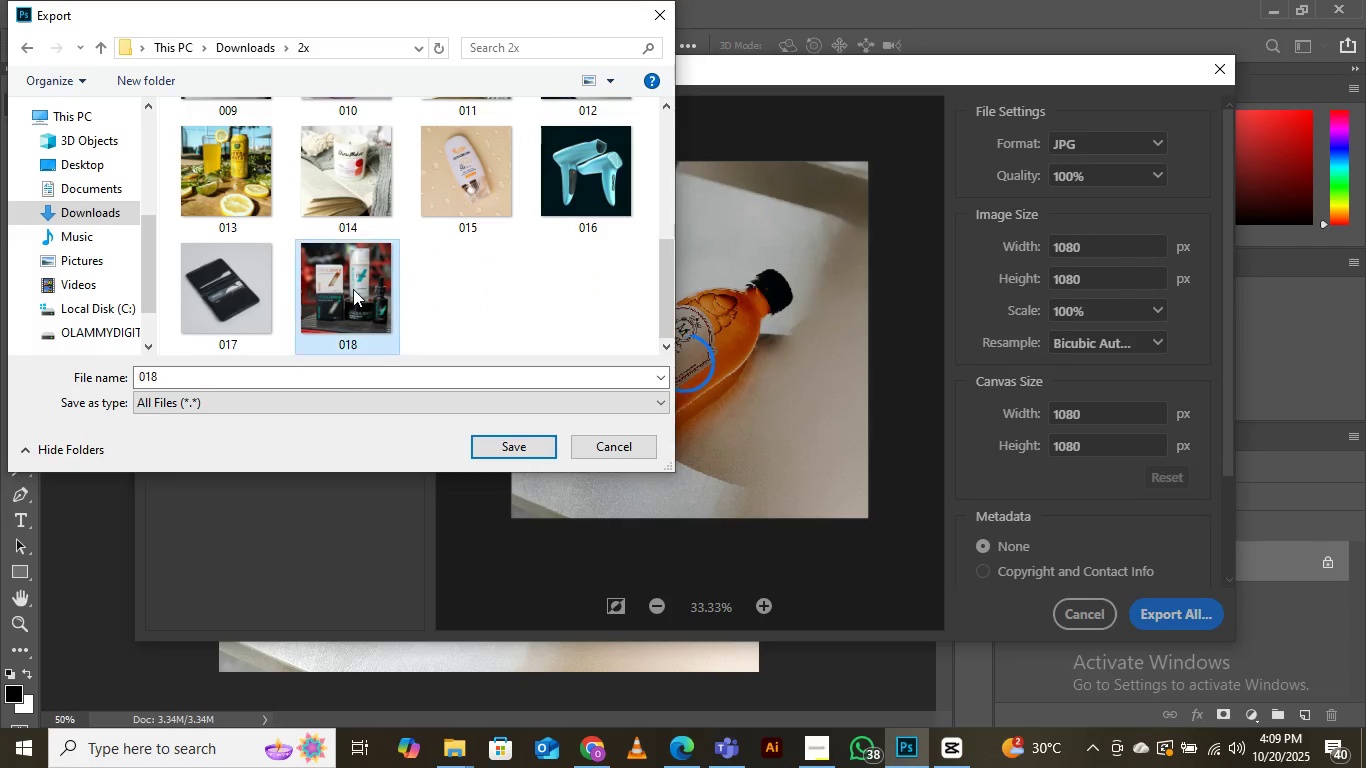 
left_click([353, 289])
 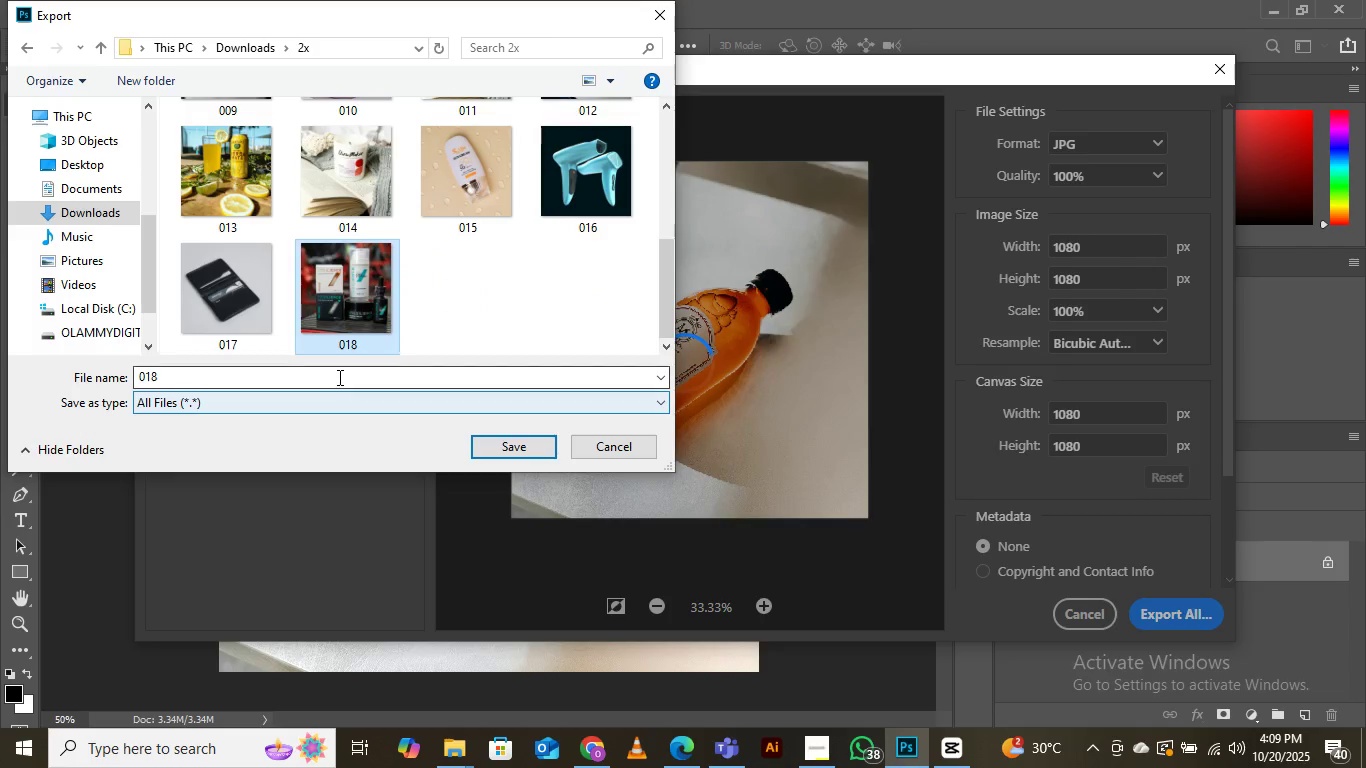 
left_click([338, 377])
 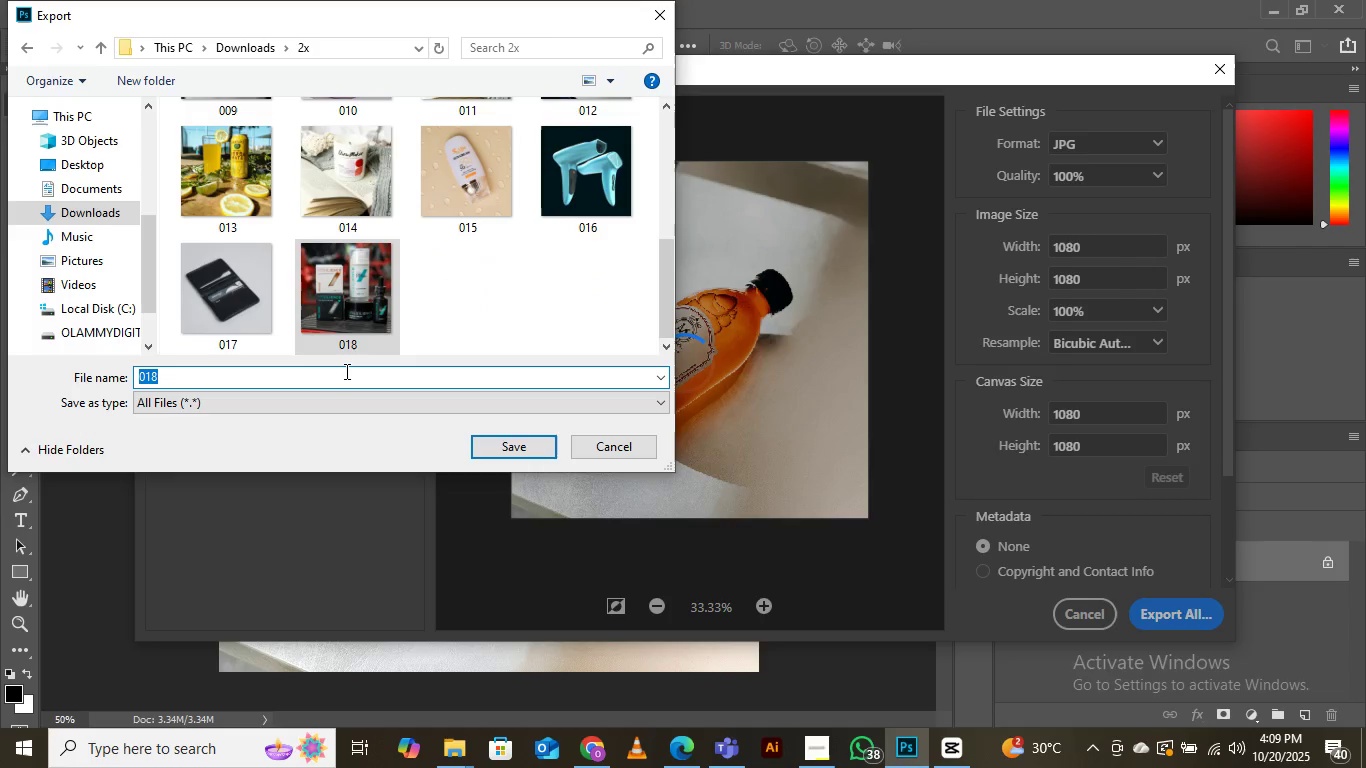 
key(ArrowRight)
 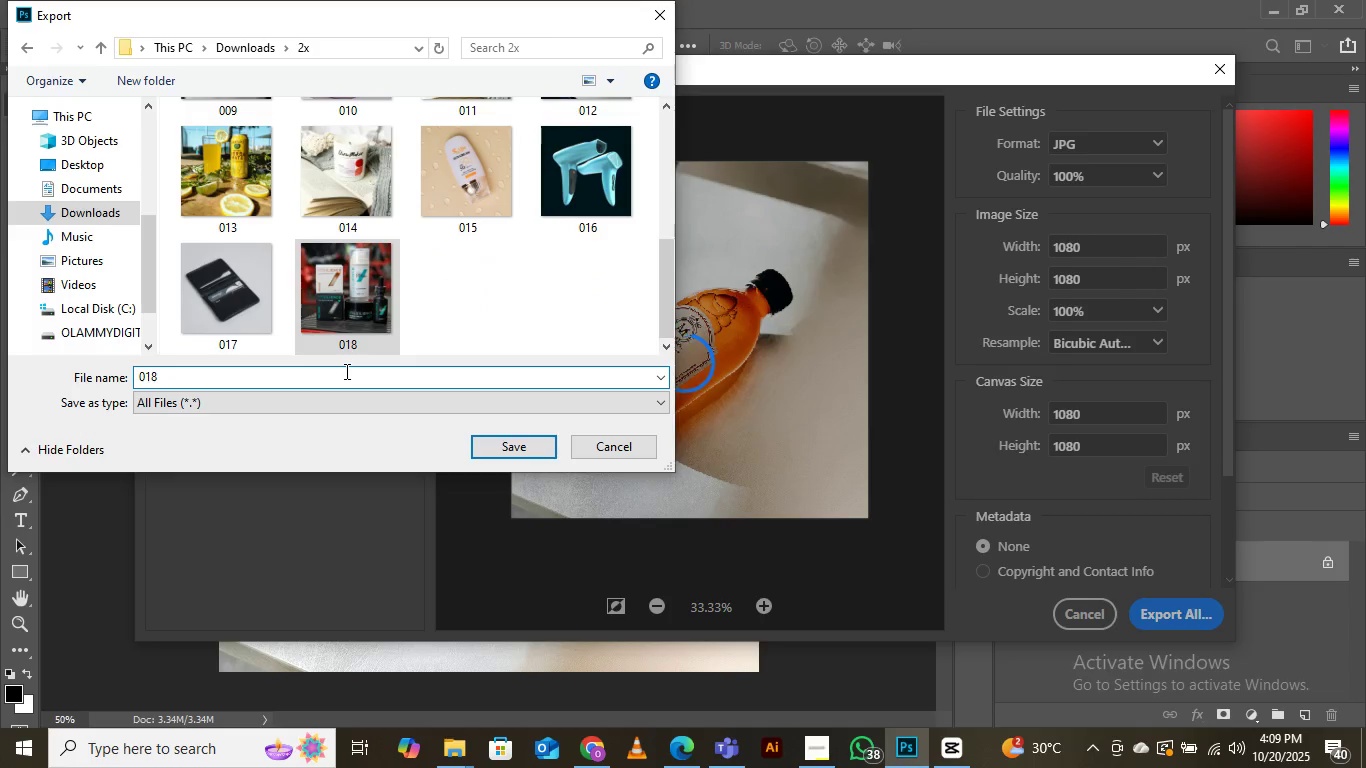 
key(Backspace)
 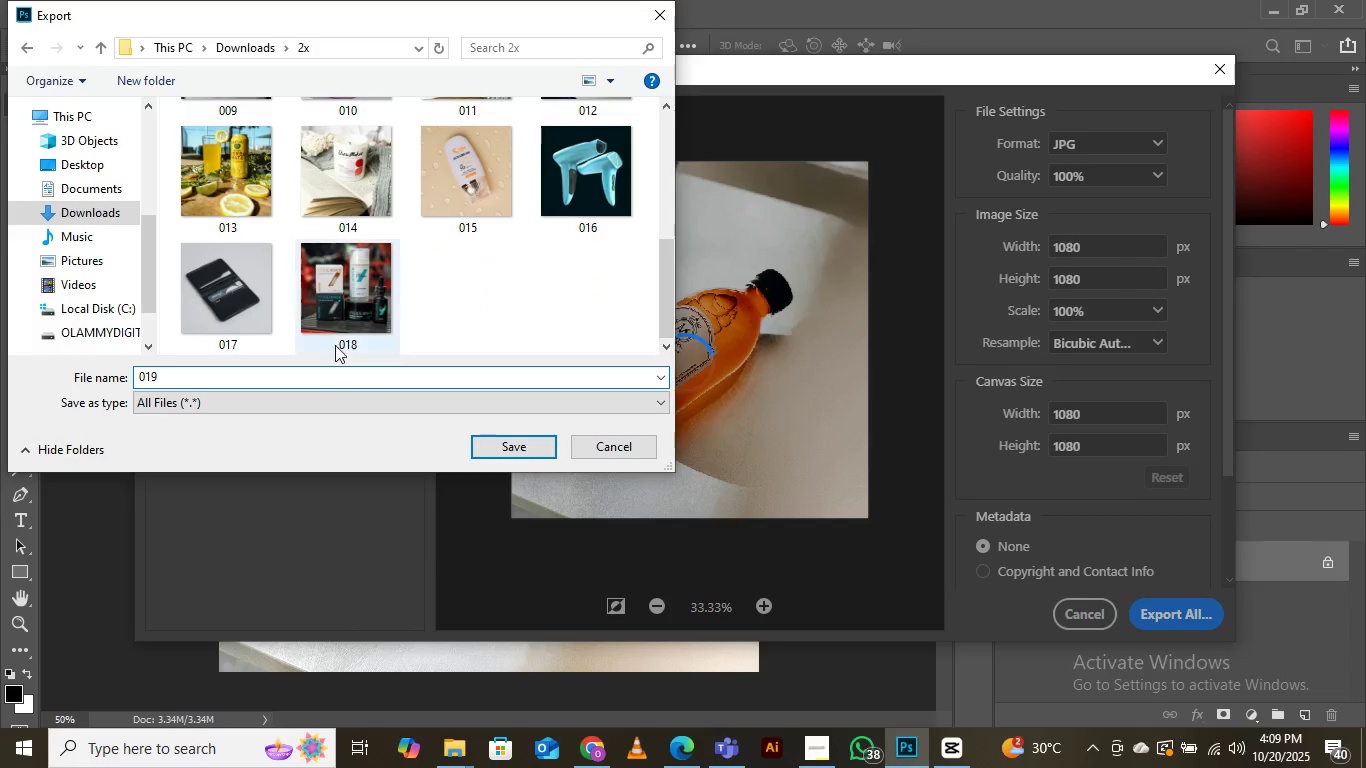 
key(9)
 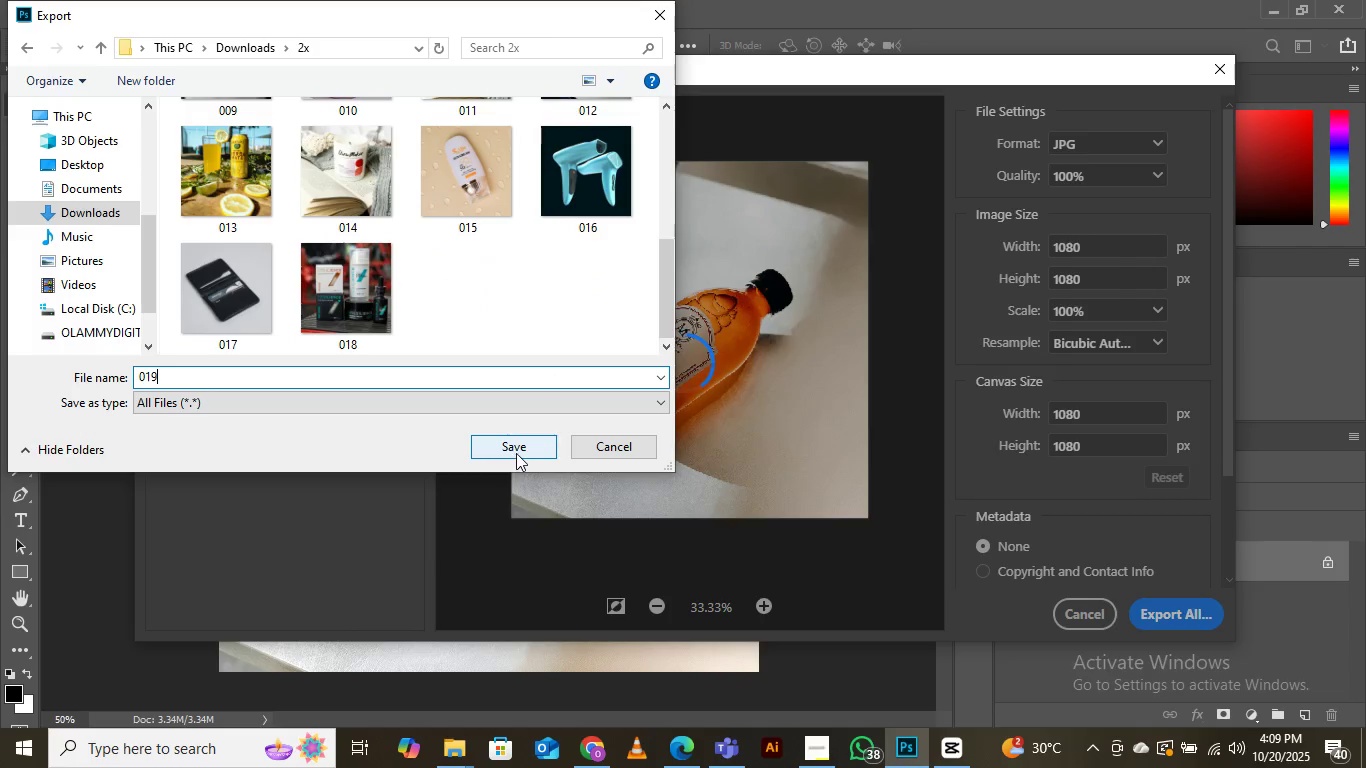 
left_click([519, 449])